 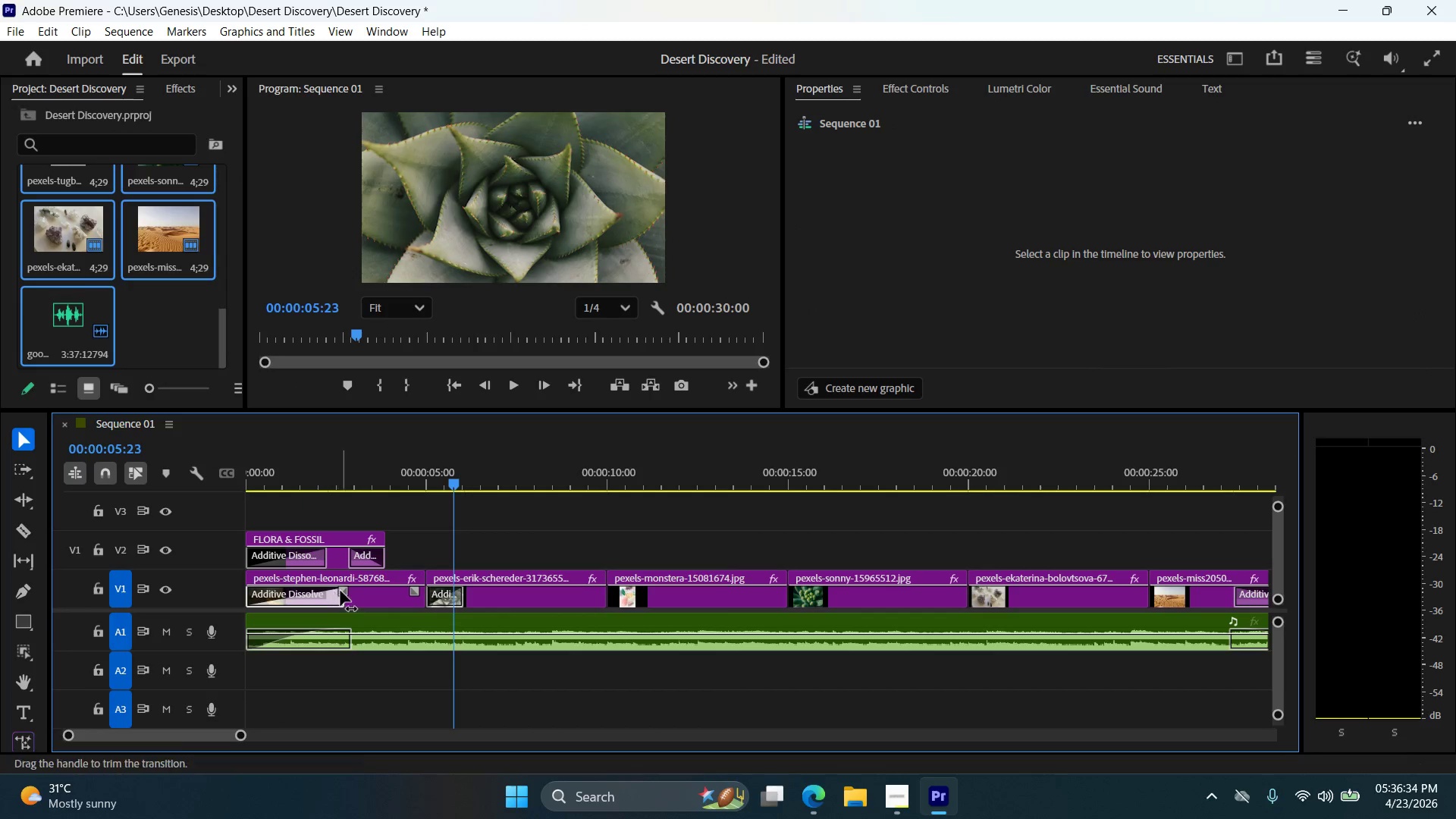 
left_click_drag(start_coordinate=[345, 594], to_coordinate=[188, 584])
 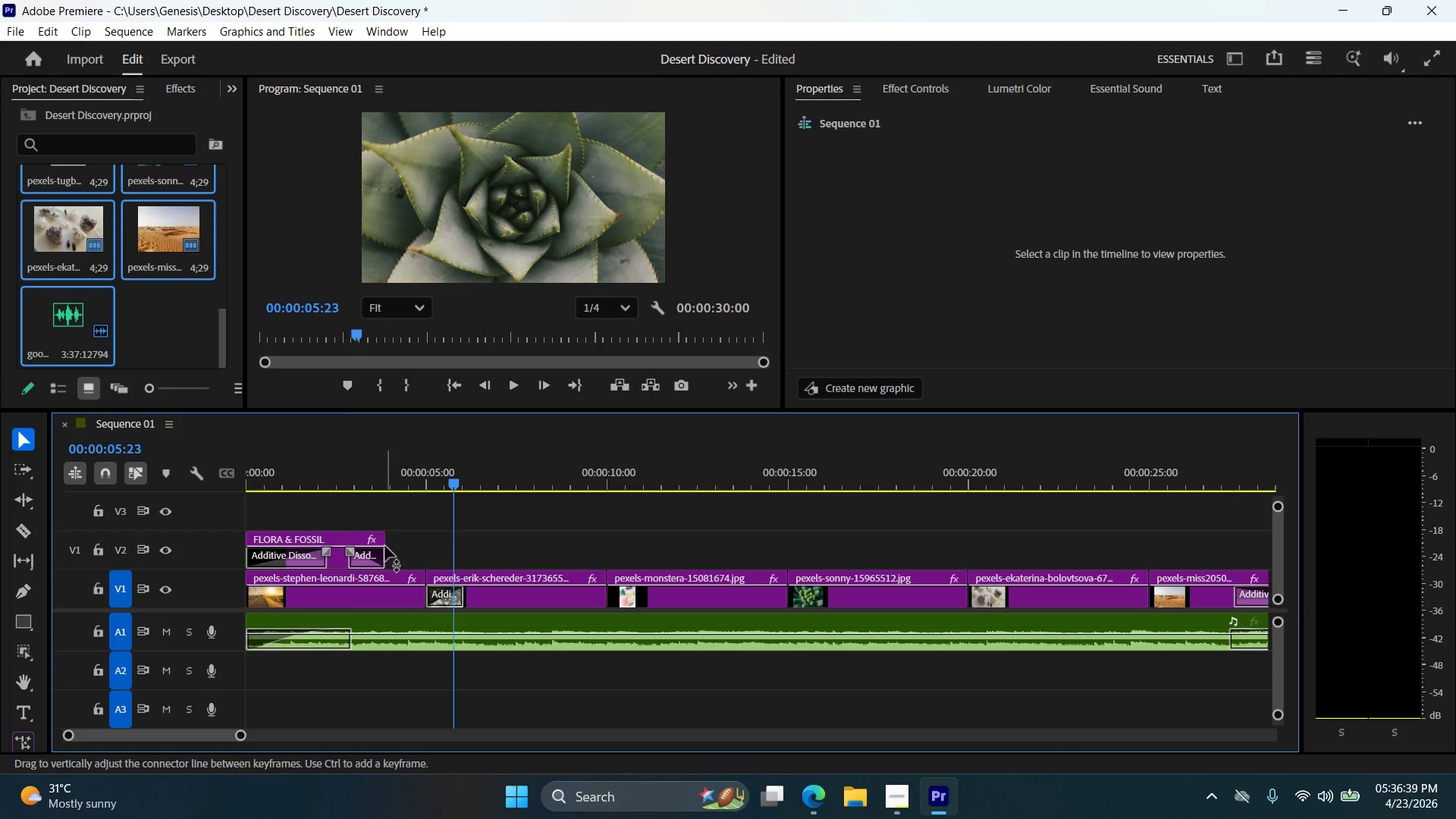 
left_click_drag(start_coordinate=[388, 538], to_coordinate=[361, 539])
 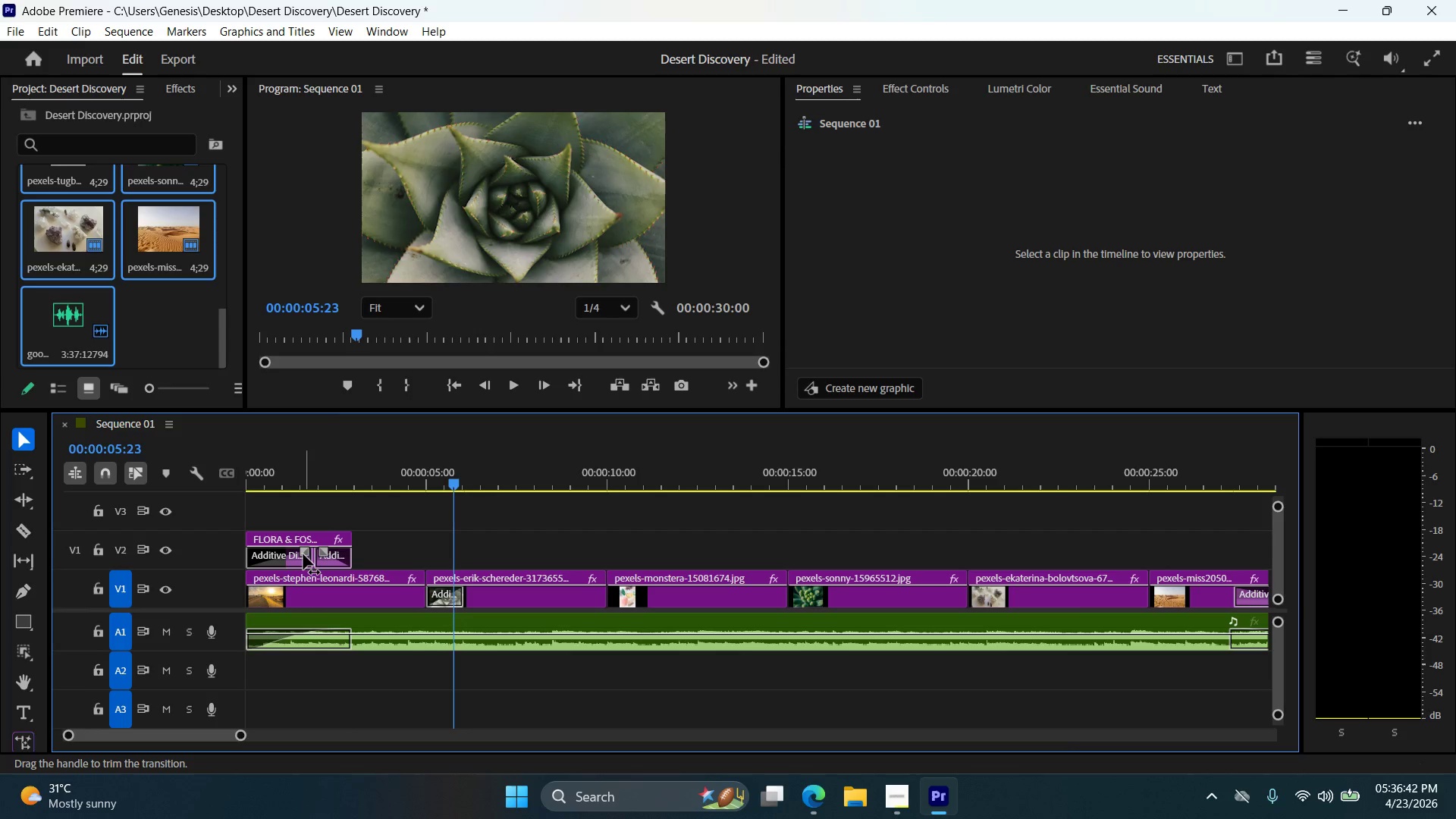 
left_click_drag(start_coordinate=[305, 553], to_coordinate=[284, 554])
 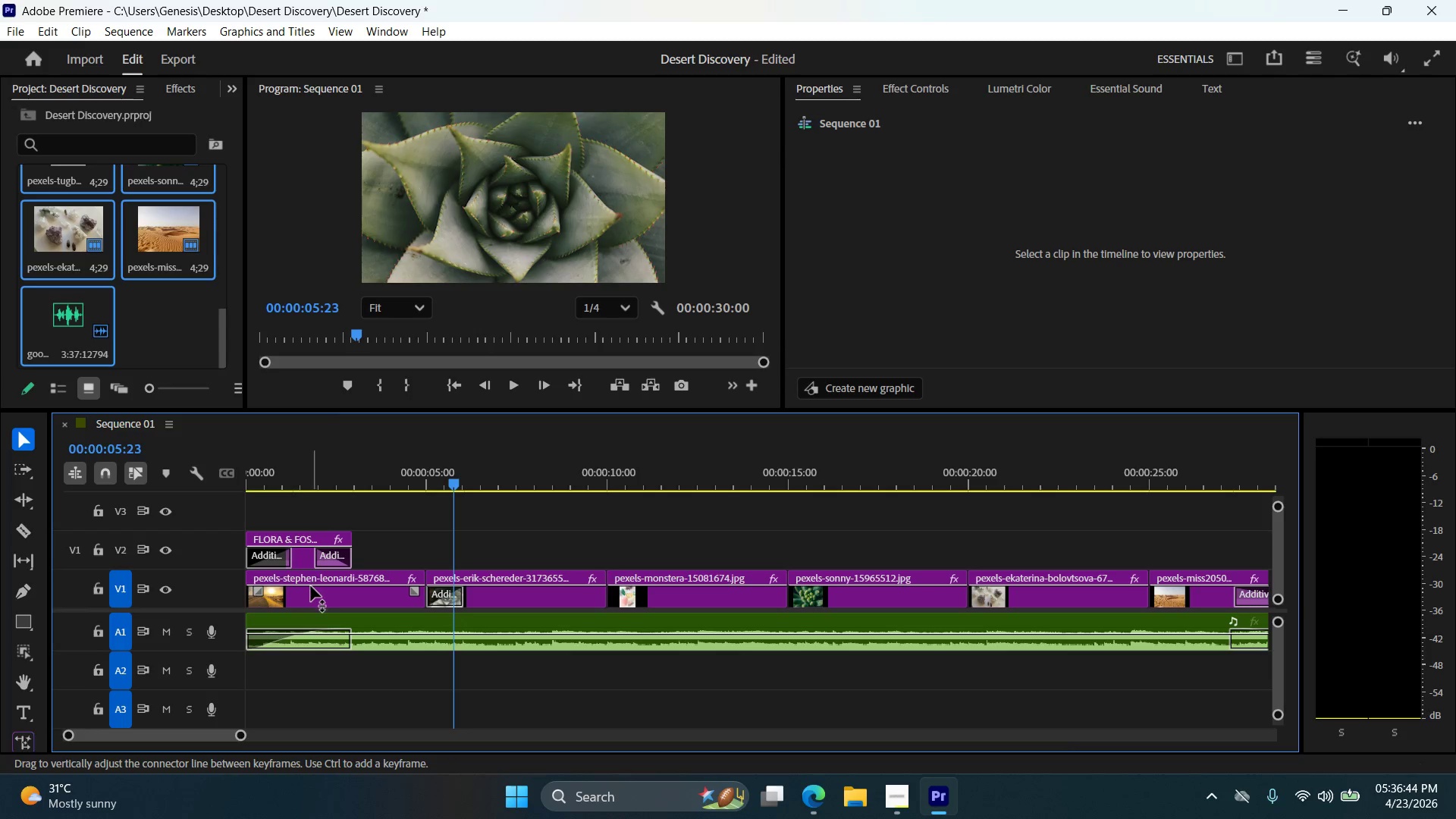 
left_click([311, 586])
 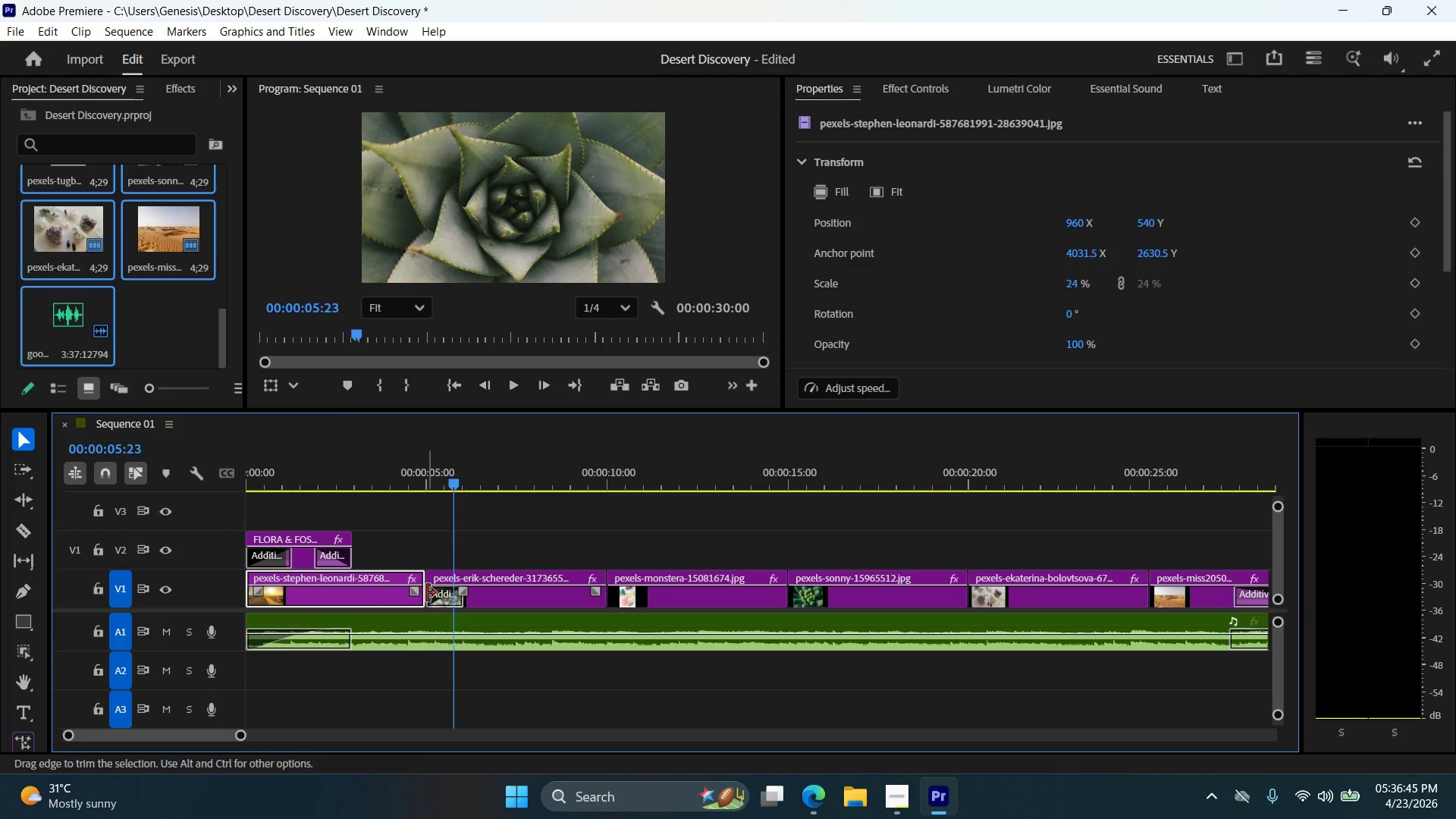 
hold_key(key=ShiftLeft, duration=1.58)
left_click([1205, 587])
 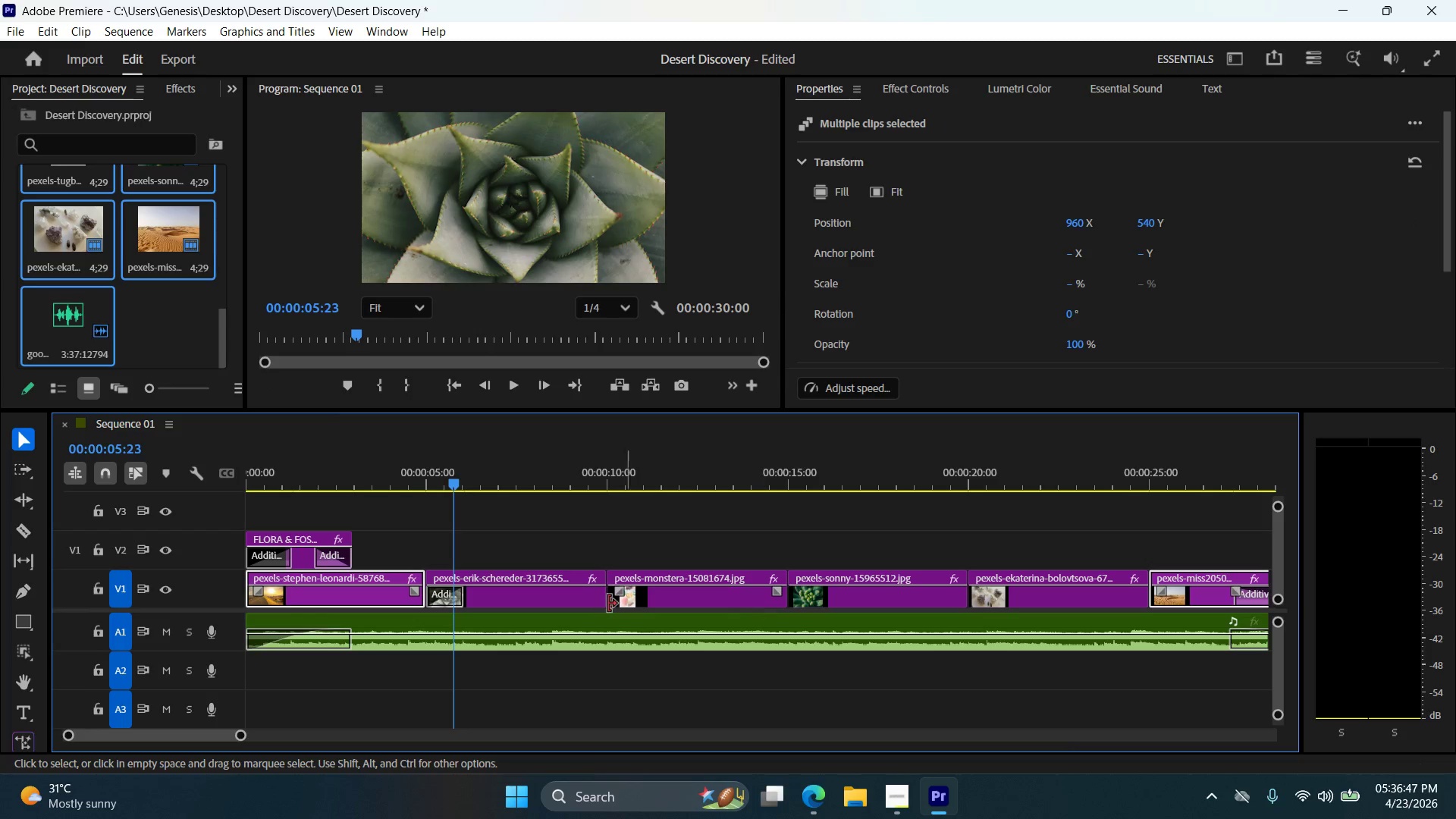 
left_click([518, 601])
 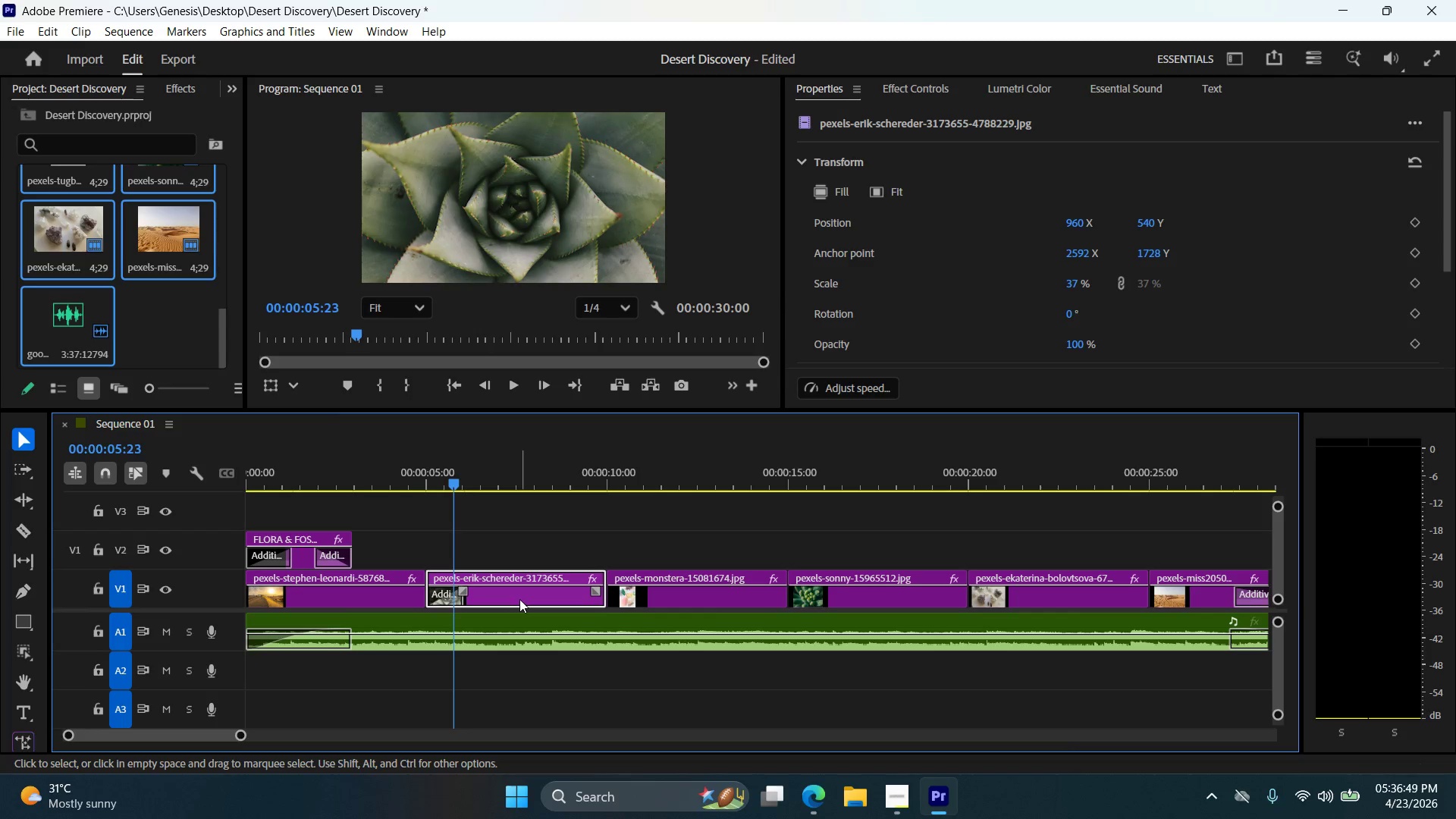 
hold_key(key=AltLeft, duration=0.64)
scroll: coordinate [521, 604], scroll_direction: down, amount: 5.0
 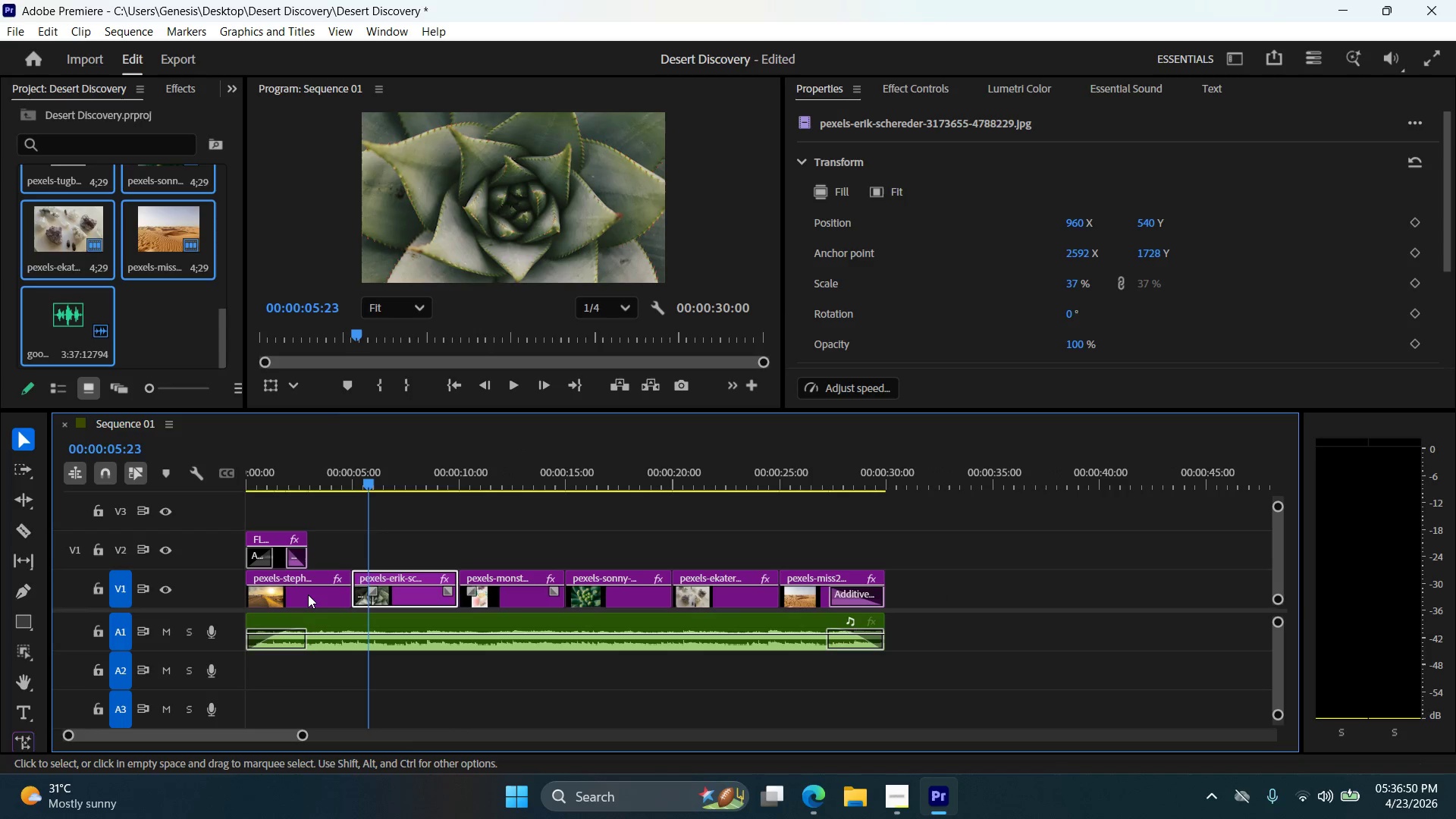 
left_click([308, 595])
 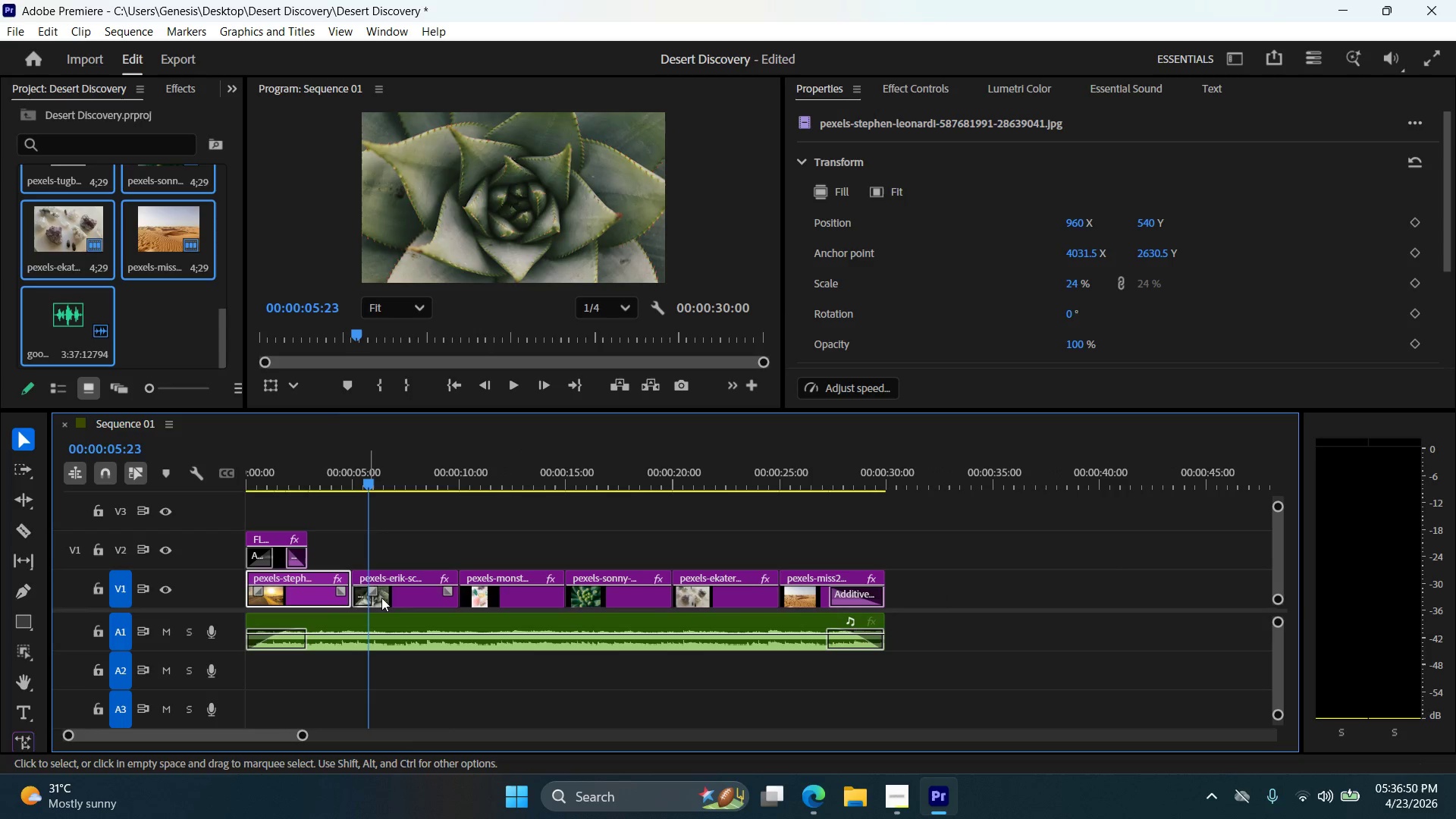 
hold_key(key=ShiftLeft, duration=1.31)
left_click([810, 576])
 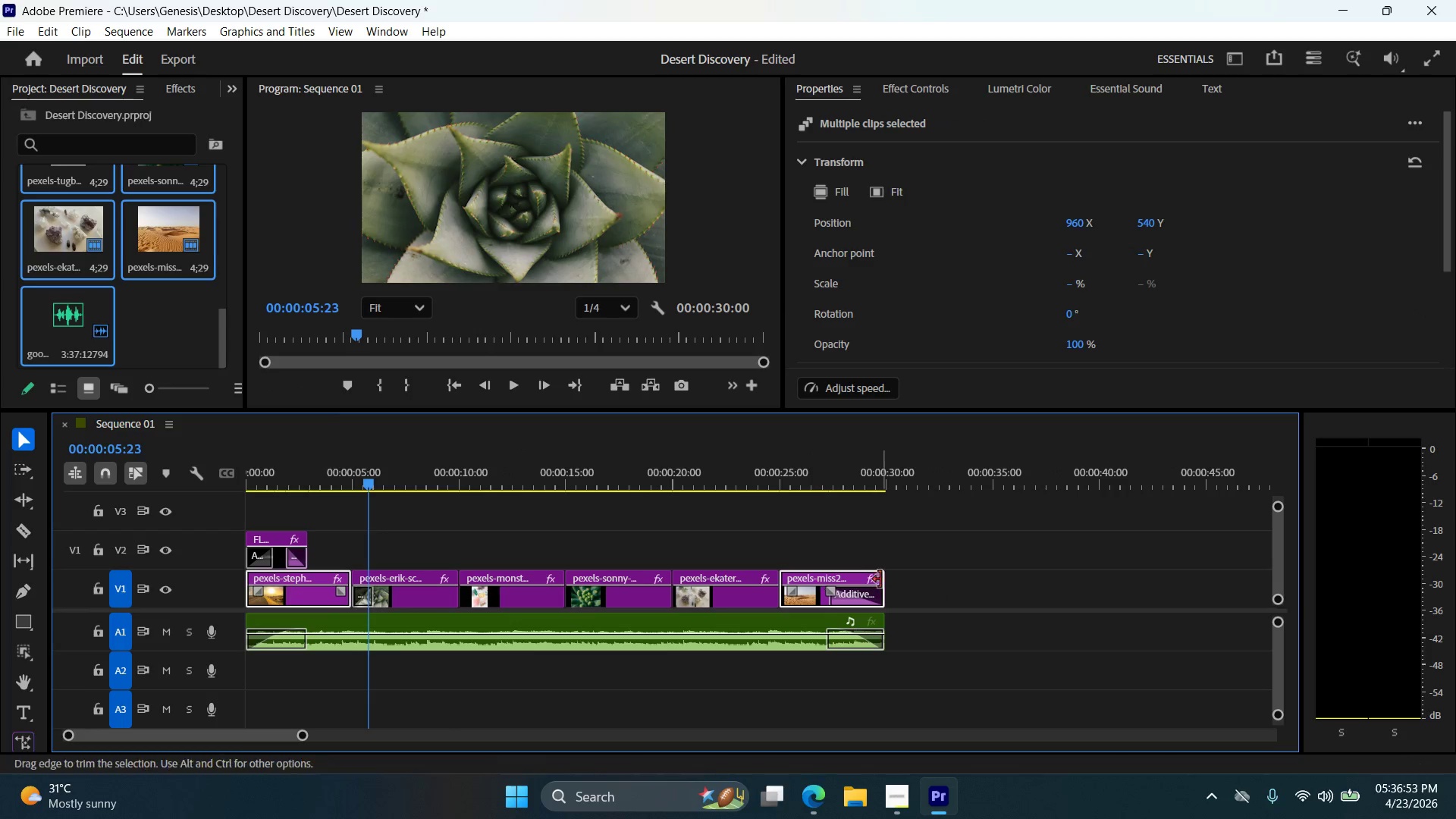 
left_click_drag(start_coordinate=[918, 582], to_coordinate=[324, 583])
 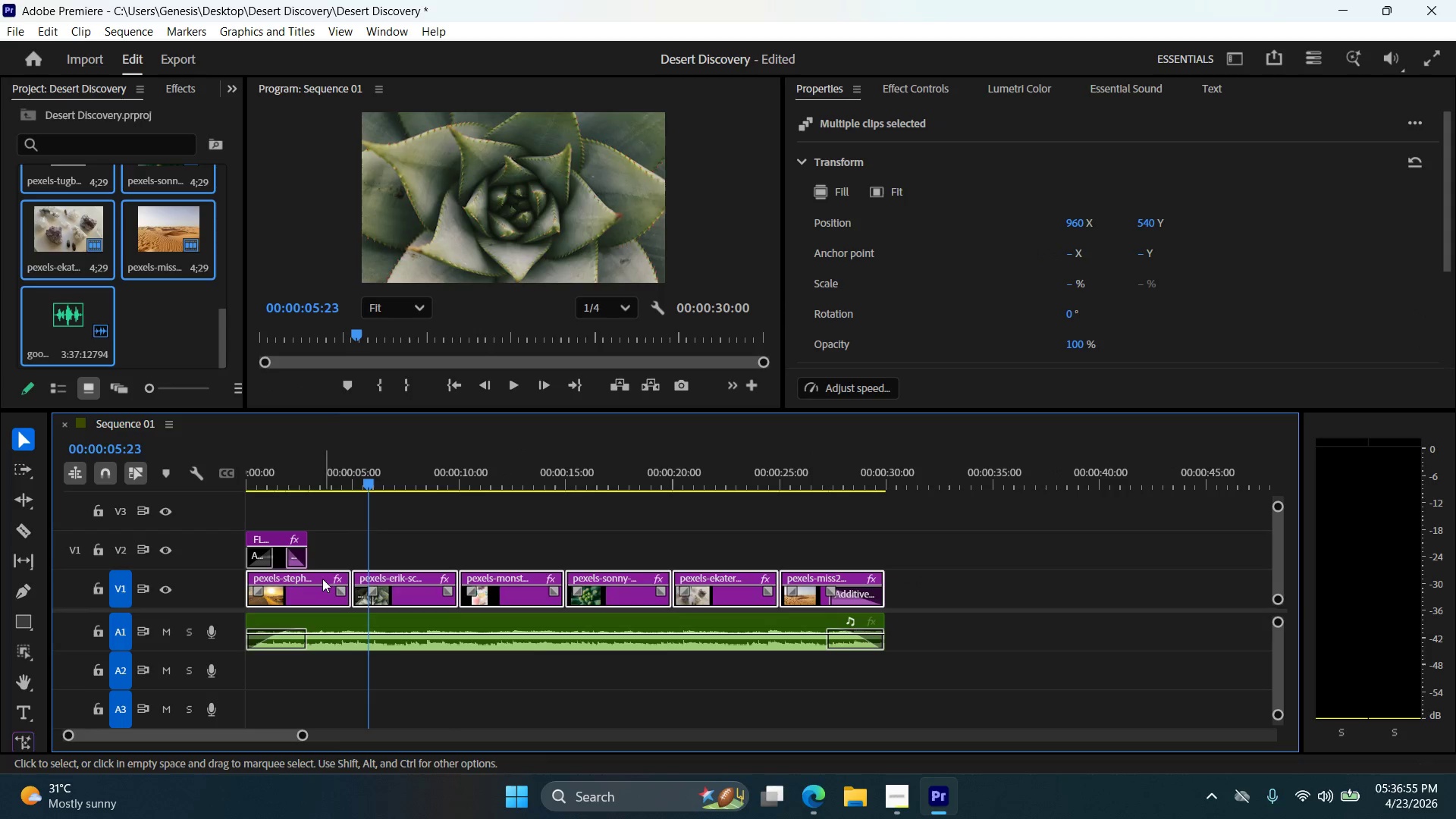 
left_click_drag(start_coordinate=[322, 576], to_coordinate=[388, 576])
 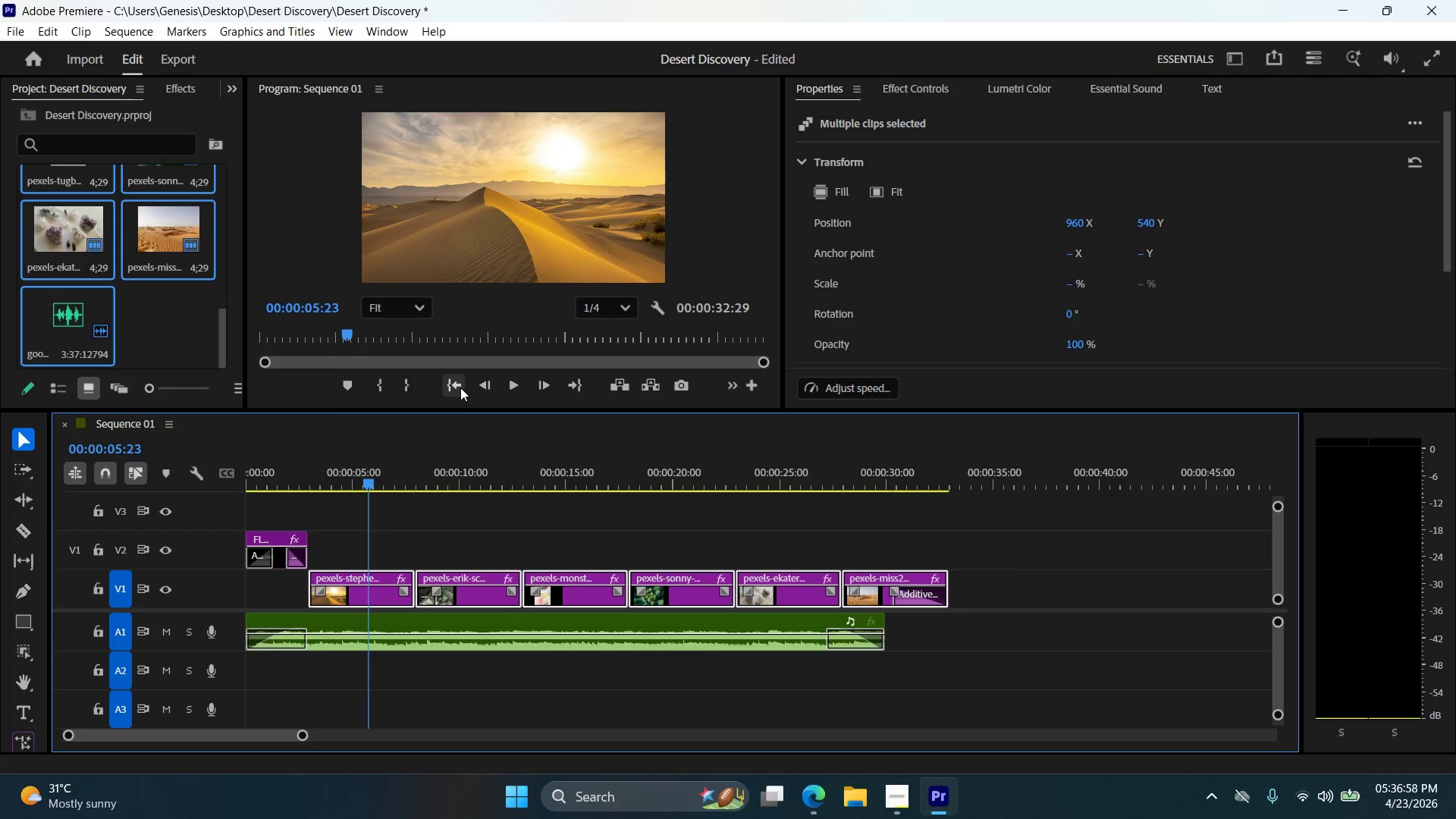 
double_click([518, 381])
 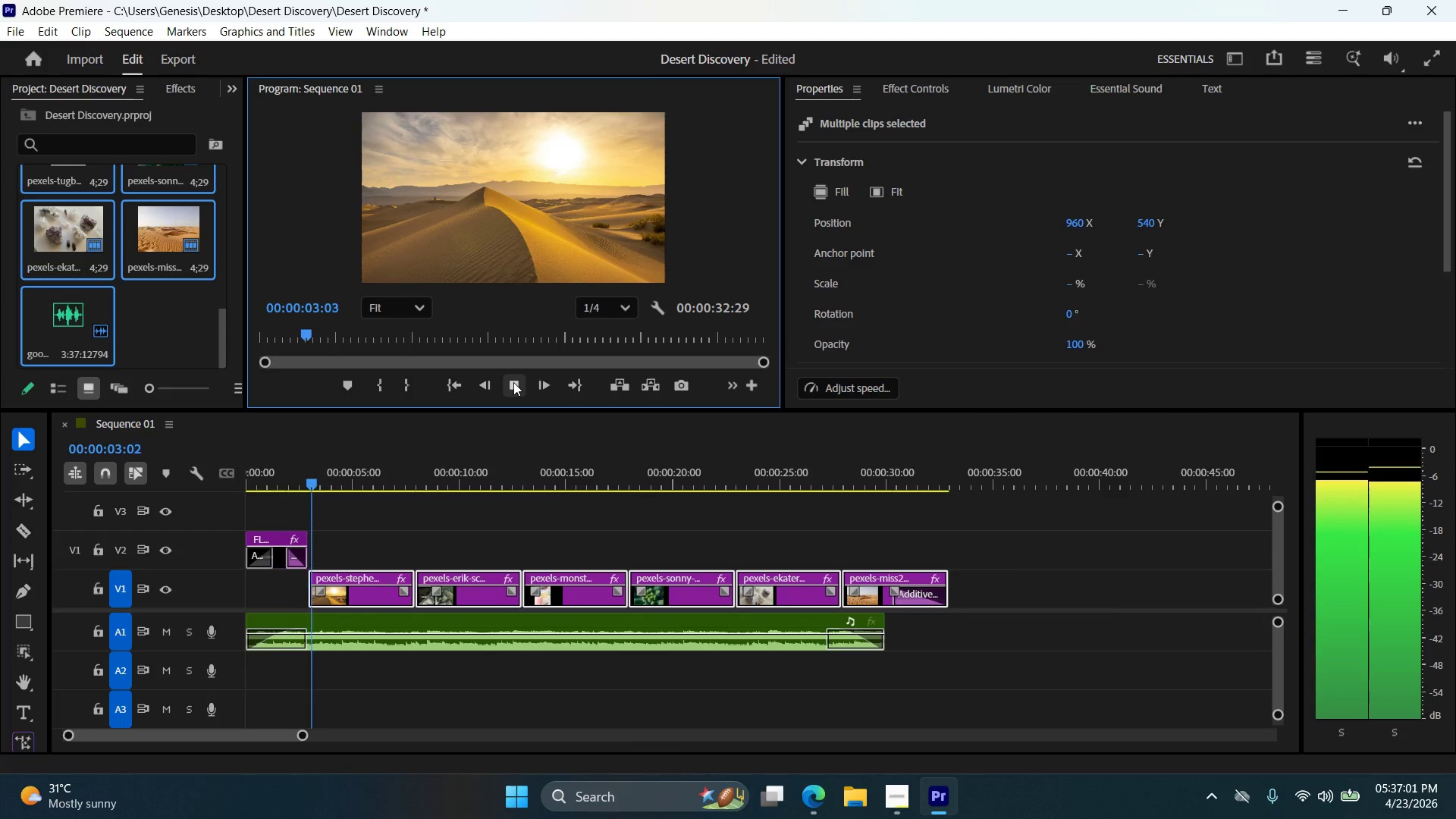 
left_click([513, 382])
 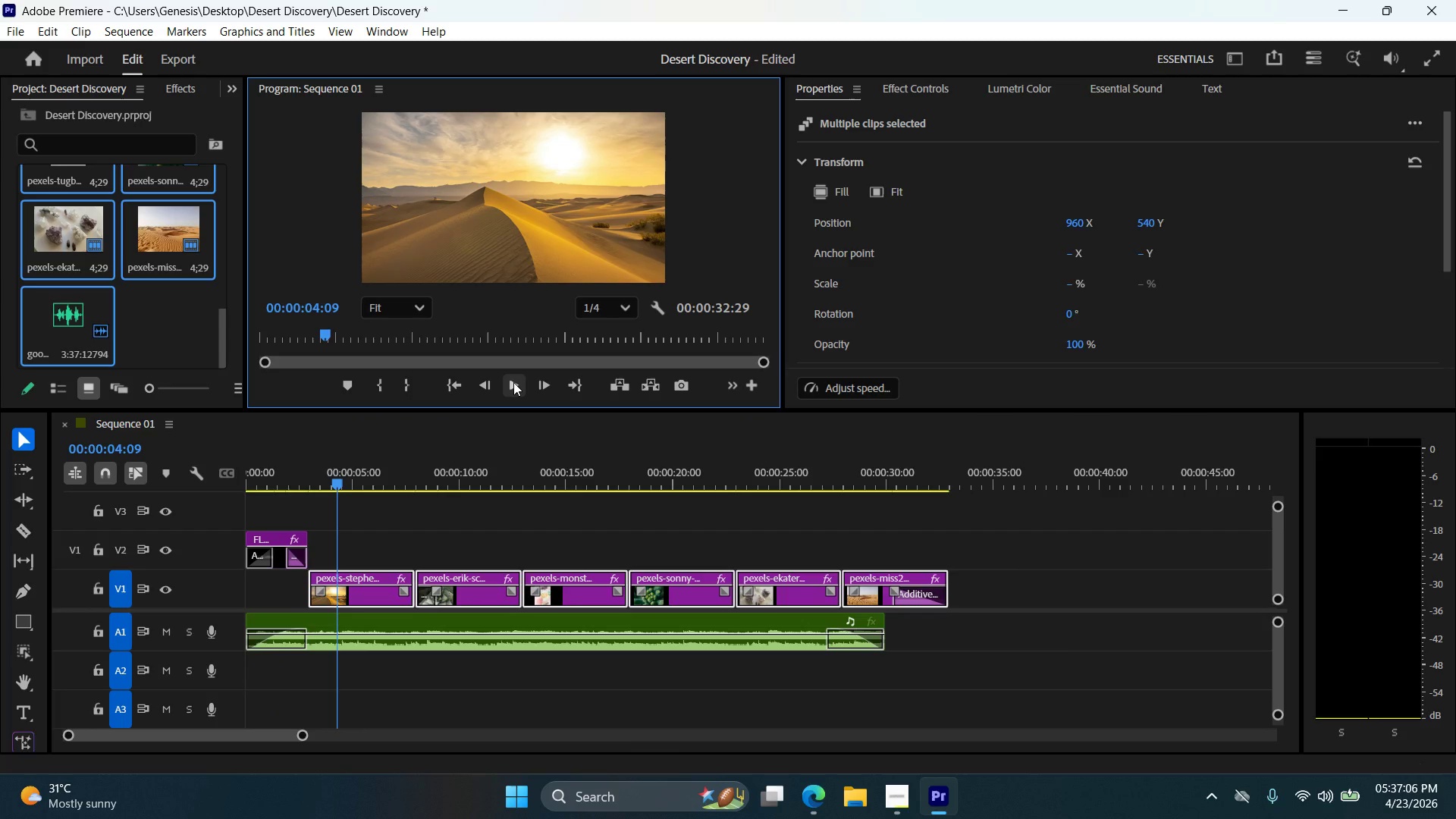 
wait(8.7)
 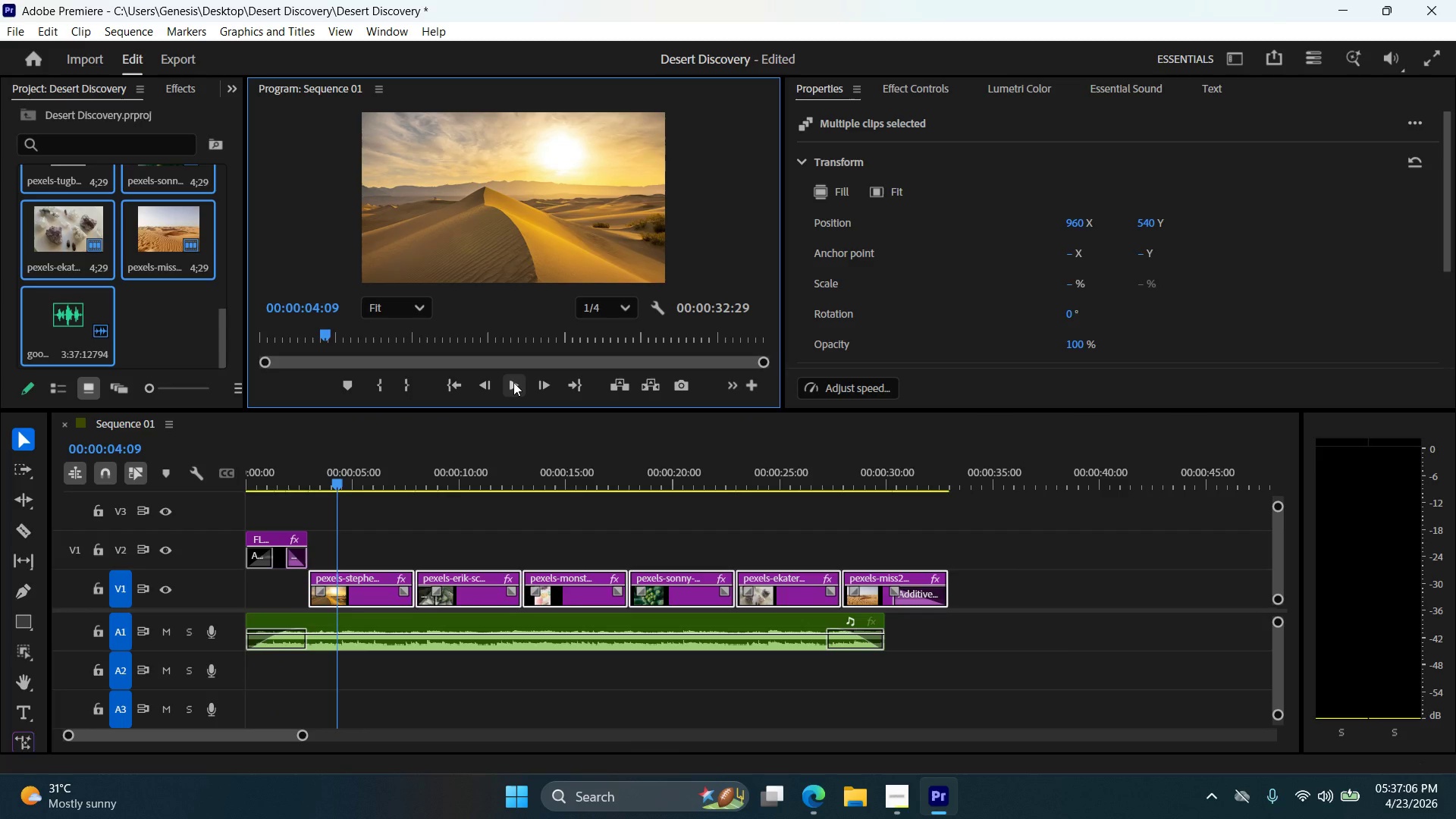 
left_click([379, 579])
 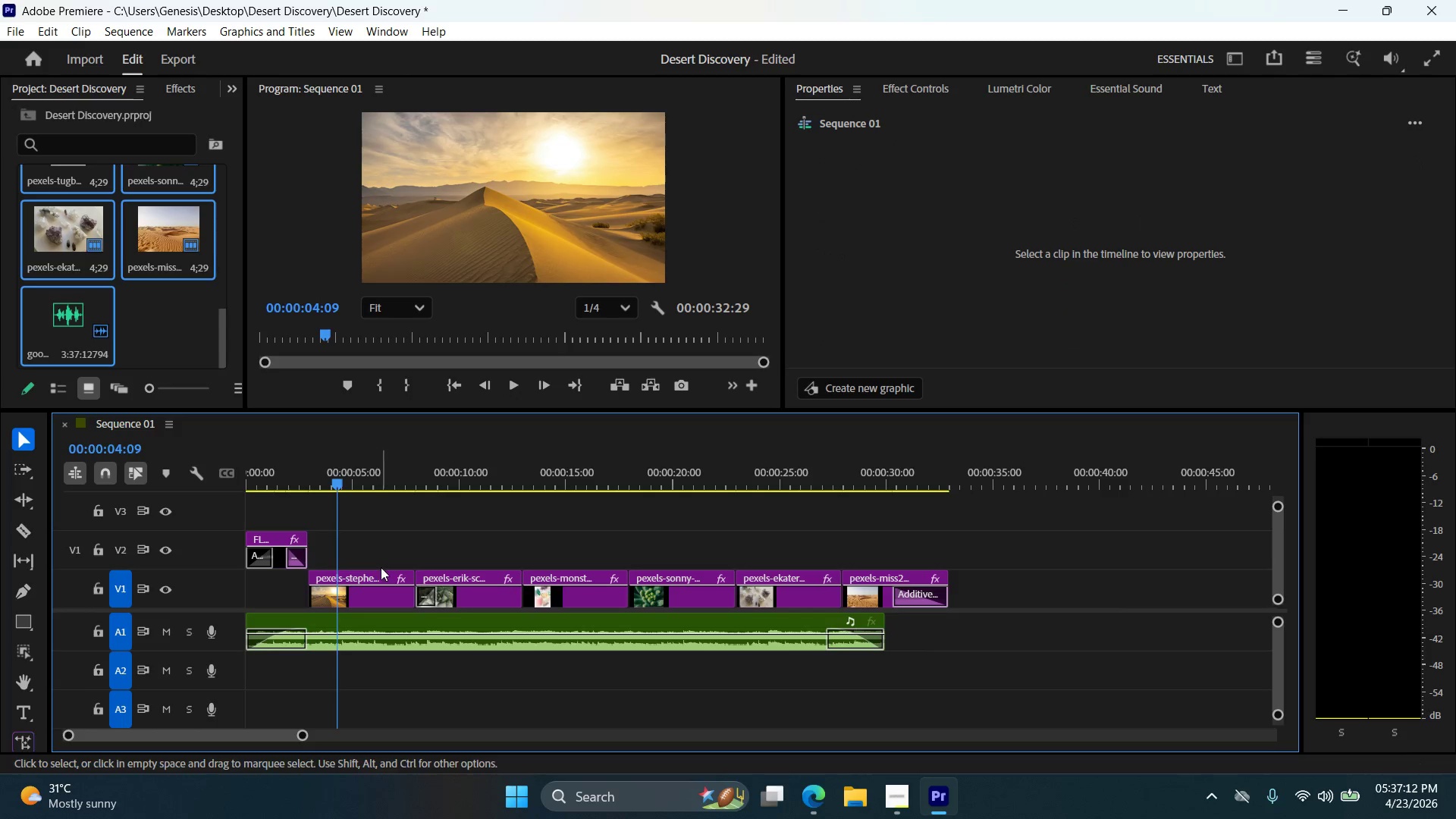 
double_click([373, 587])
 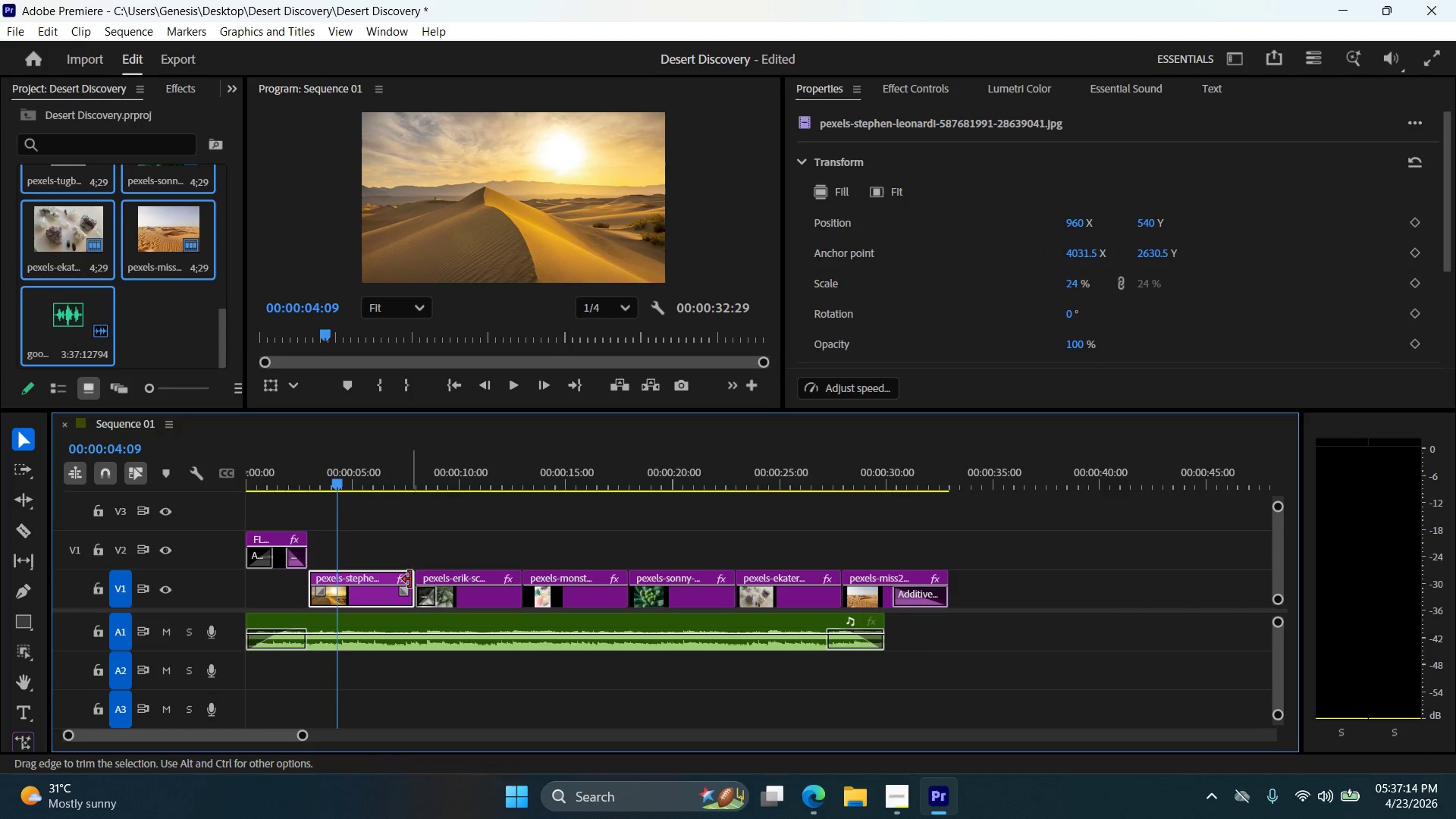 
left_click_drag(start_coordinate=[415, 575], to_coordinate=[391, 580])
 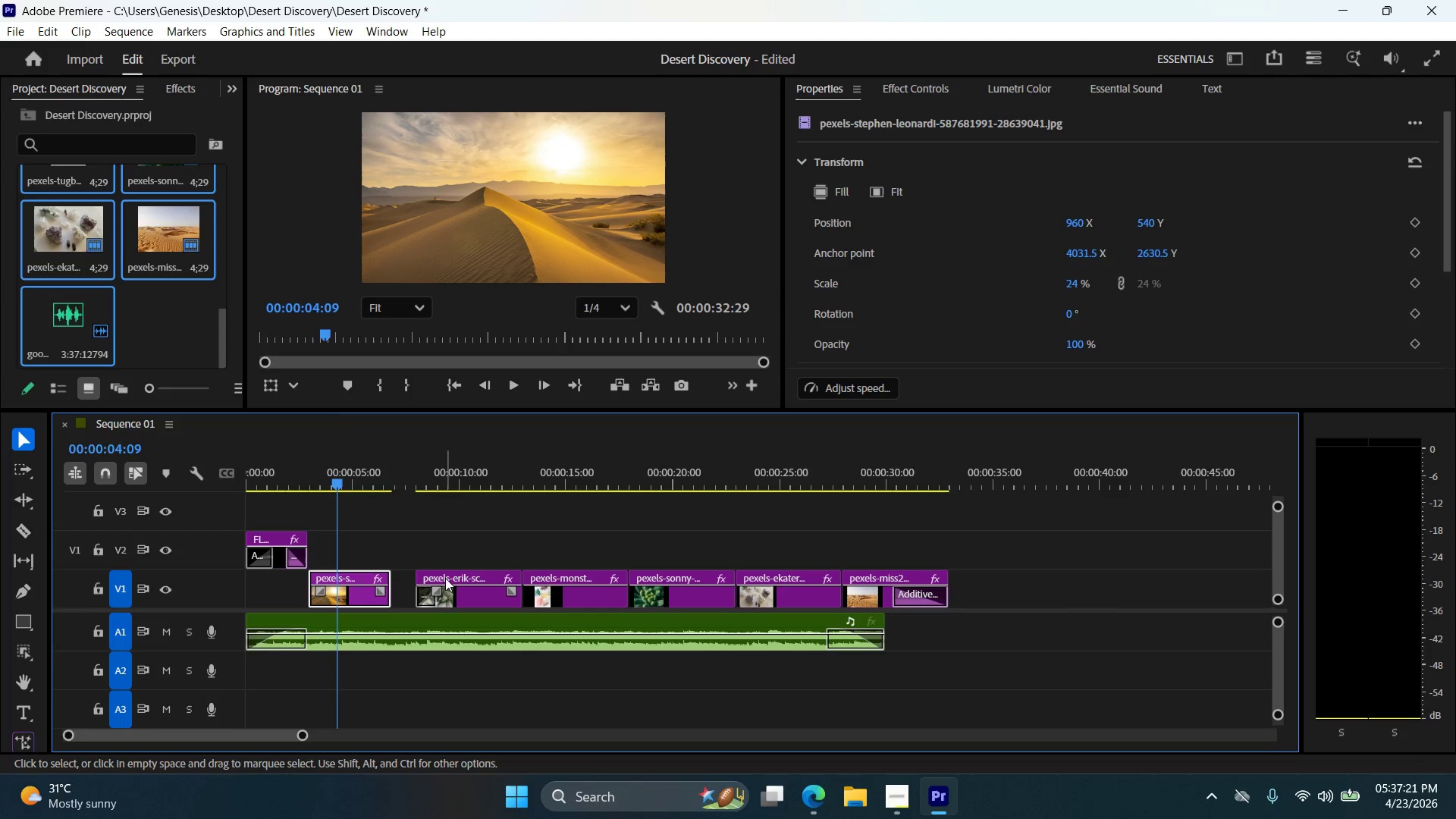 
left_click_drag(start_coordinate=[450, 578], to_coordinate=[422, 579])
 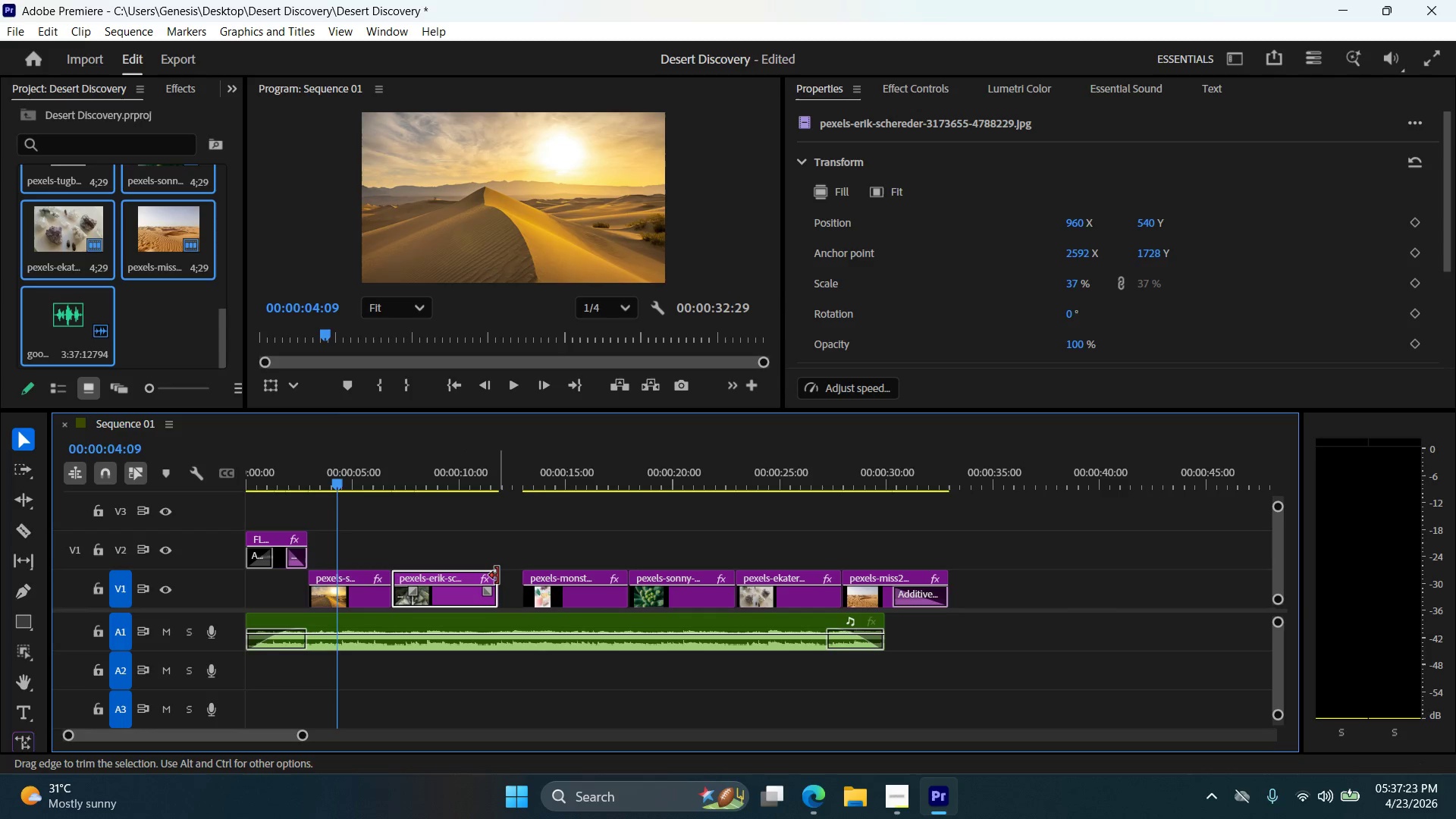 
left_click_drag(start_coordinate=[497, 576], to_coordinate=[477, 580])
 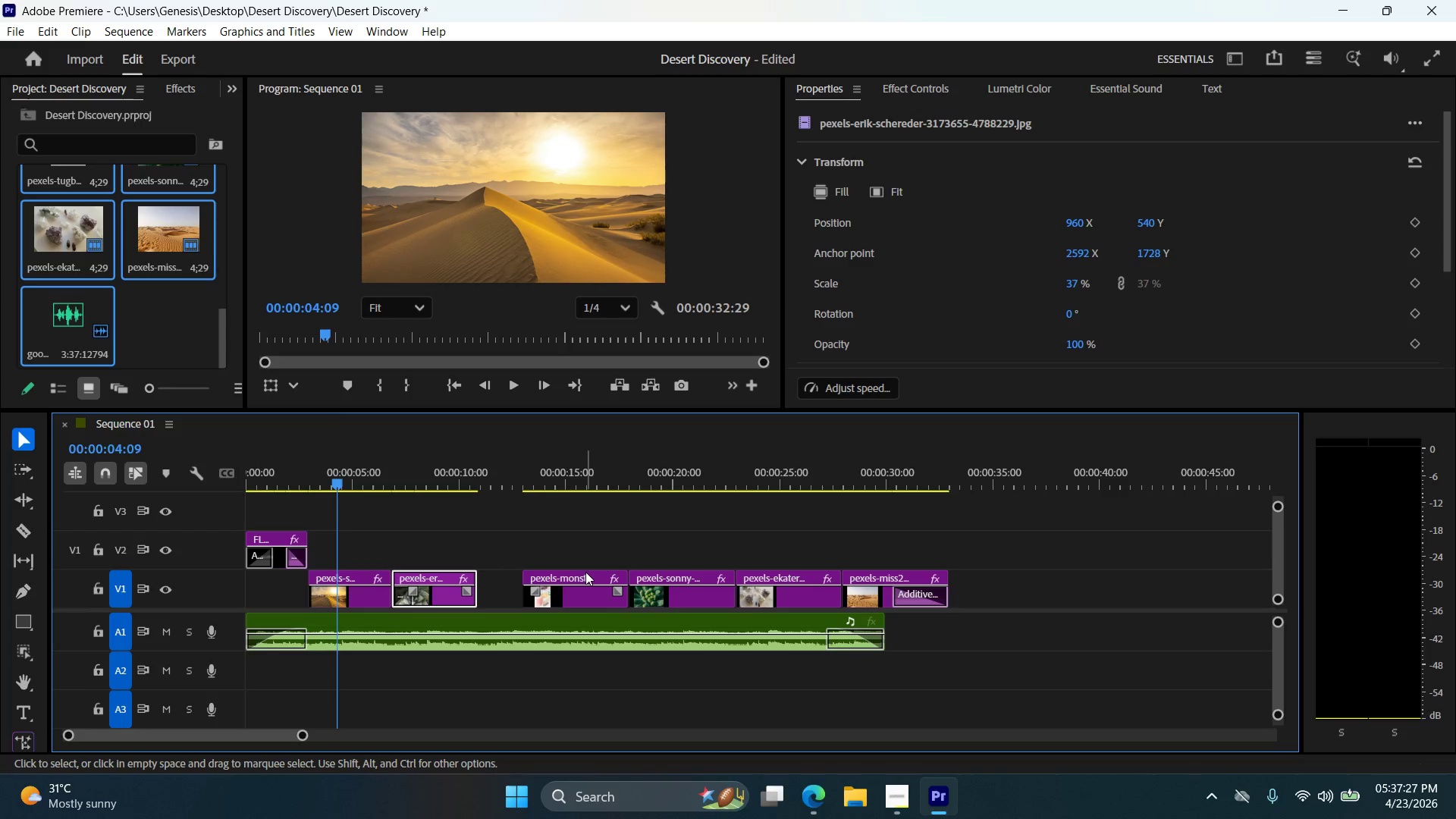 
left_click_drag(start_coordinate=[585, 572], to_coordinate=[548, 574])
 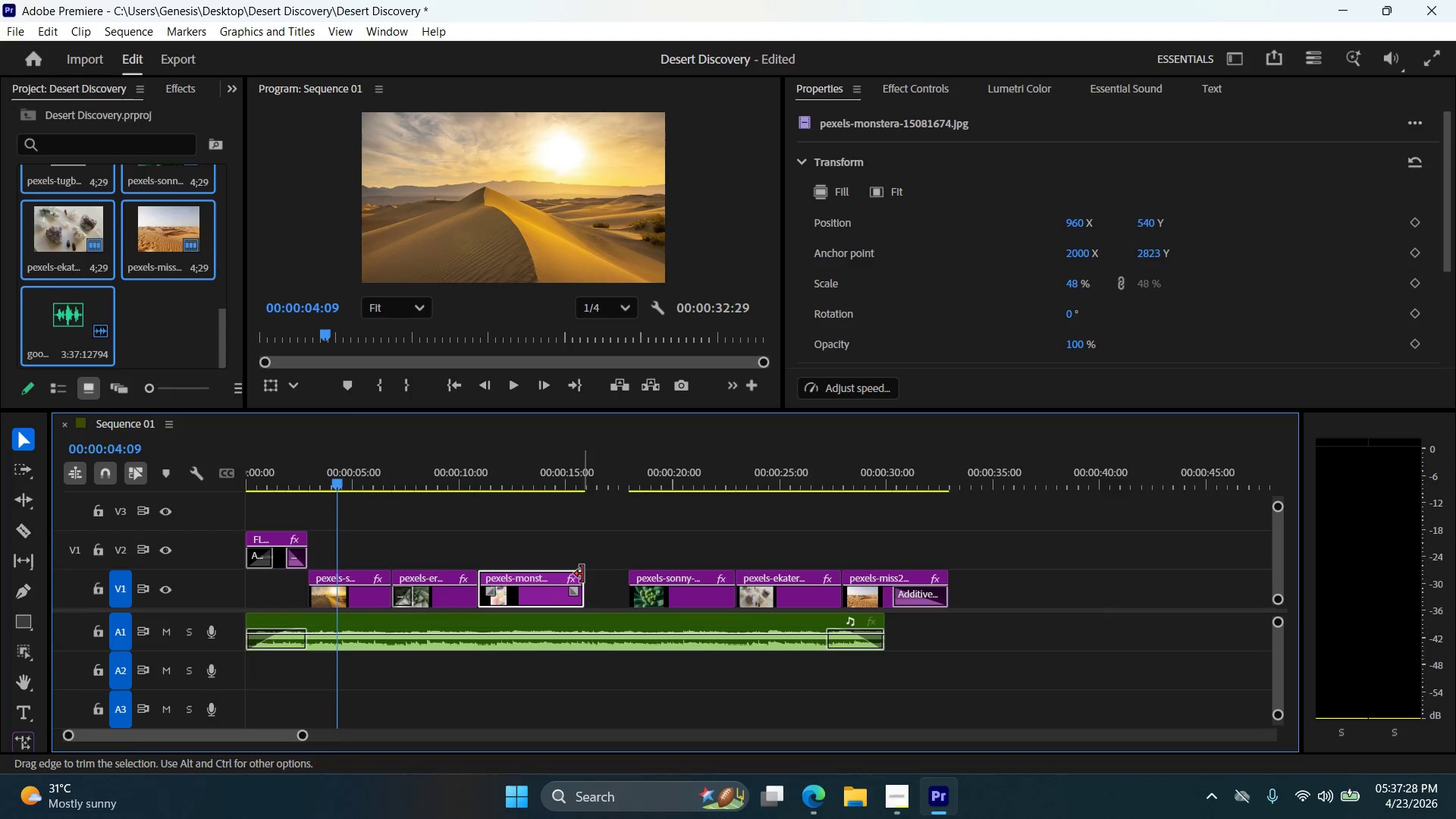 
left_click_drag(start_coordinate=[582, 574], to_coordinate=[560, 578])
 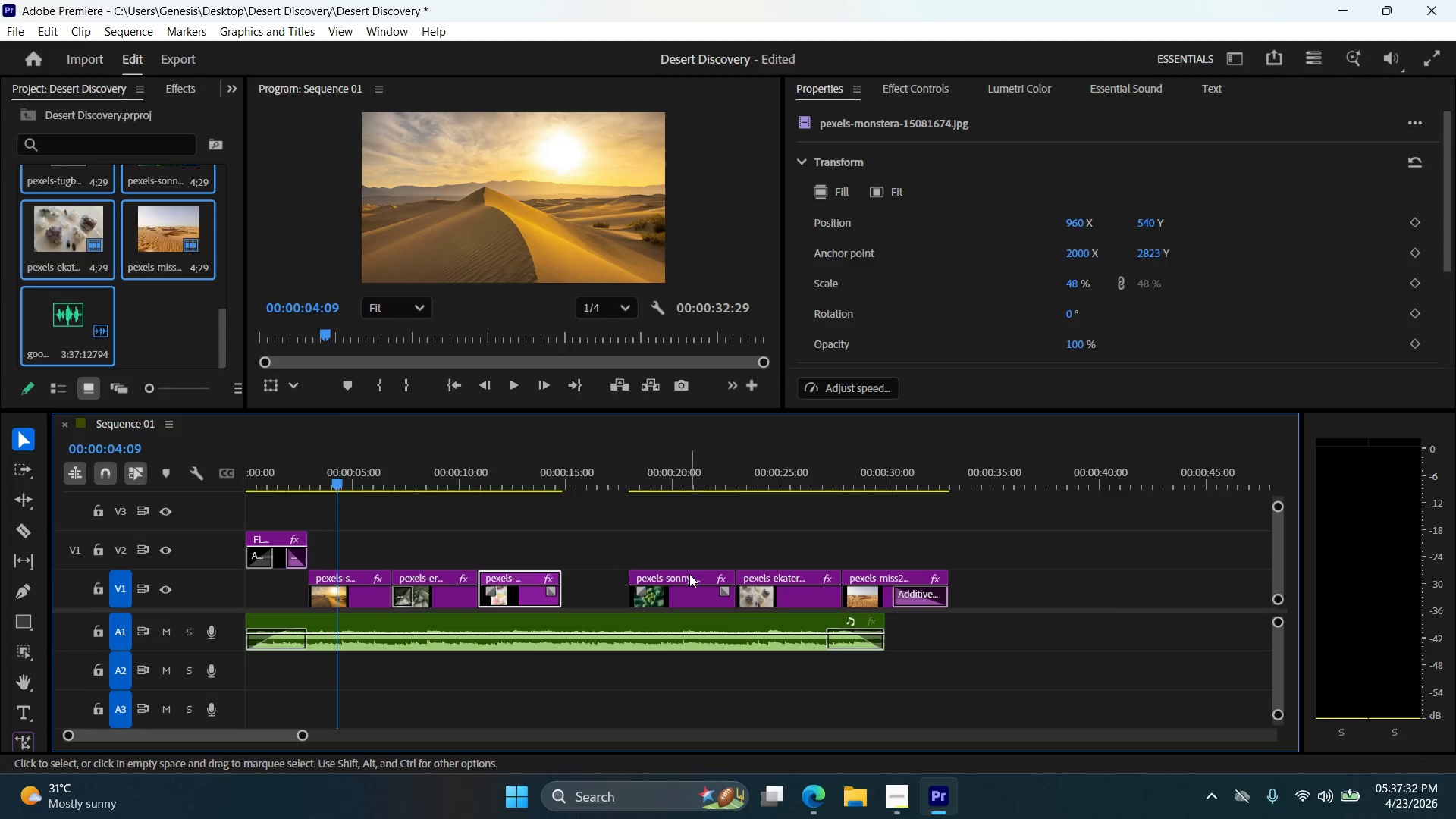 
left_click_drag(start_coordinate=[689, 574], to_coordinate=[625, 575])
 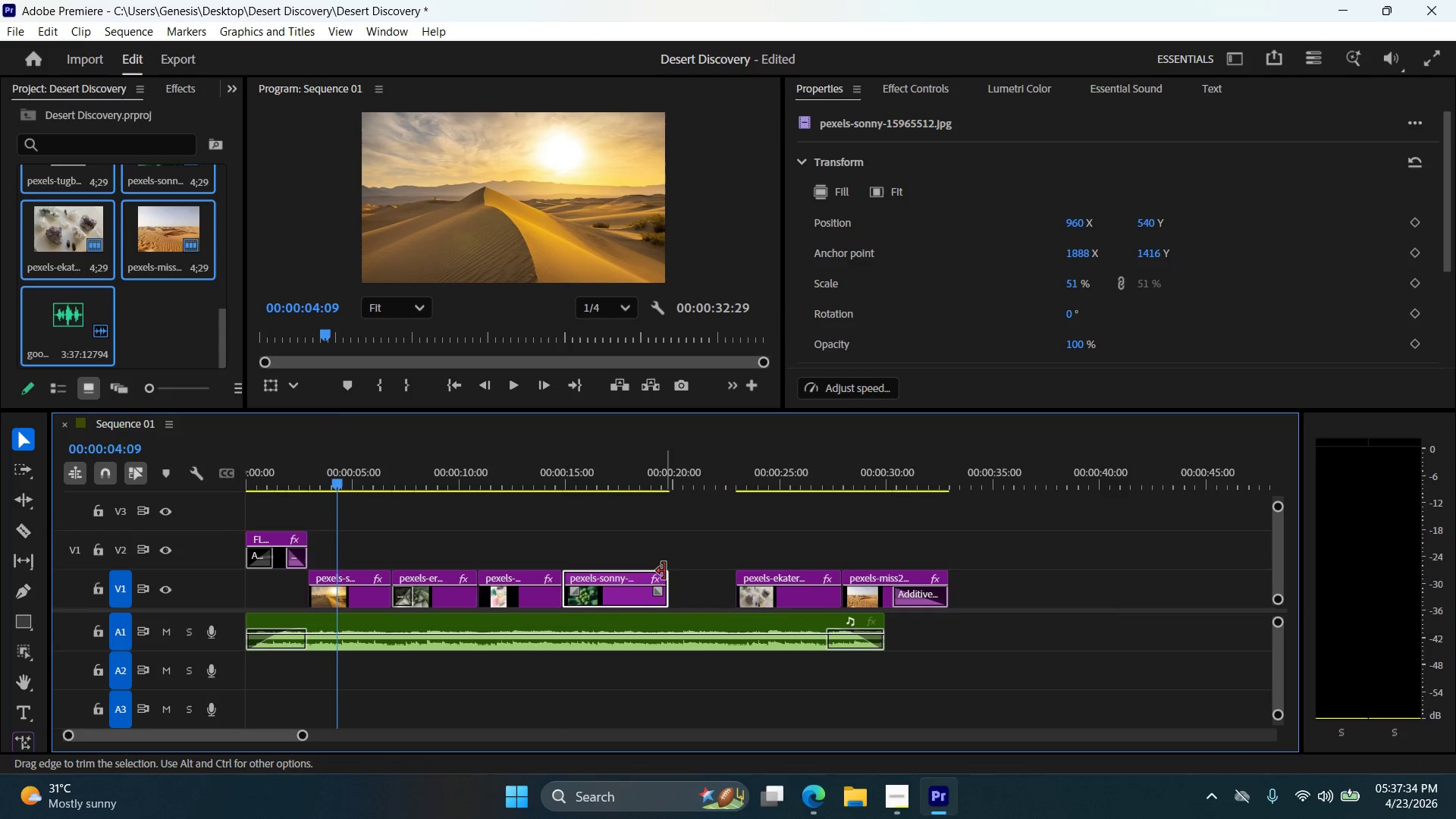 
left_click_drag(start_coordinate=[664, 571], to_coordinate=[644, 577])
 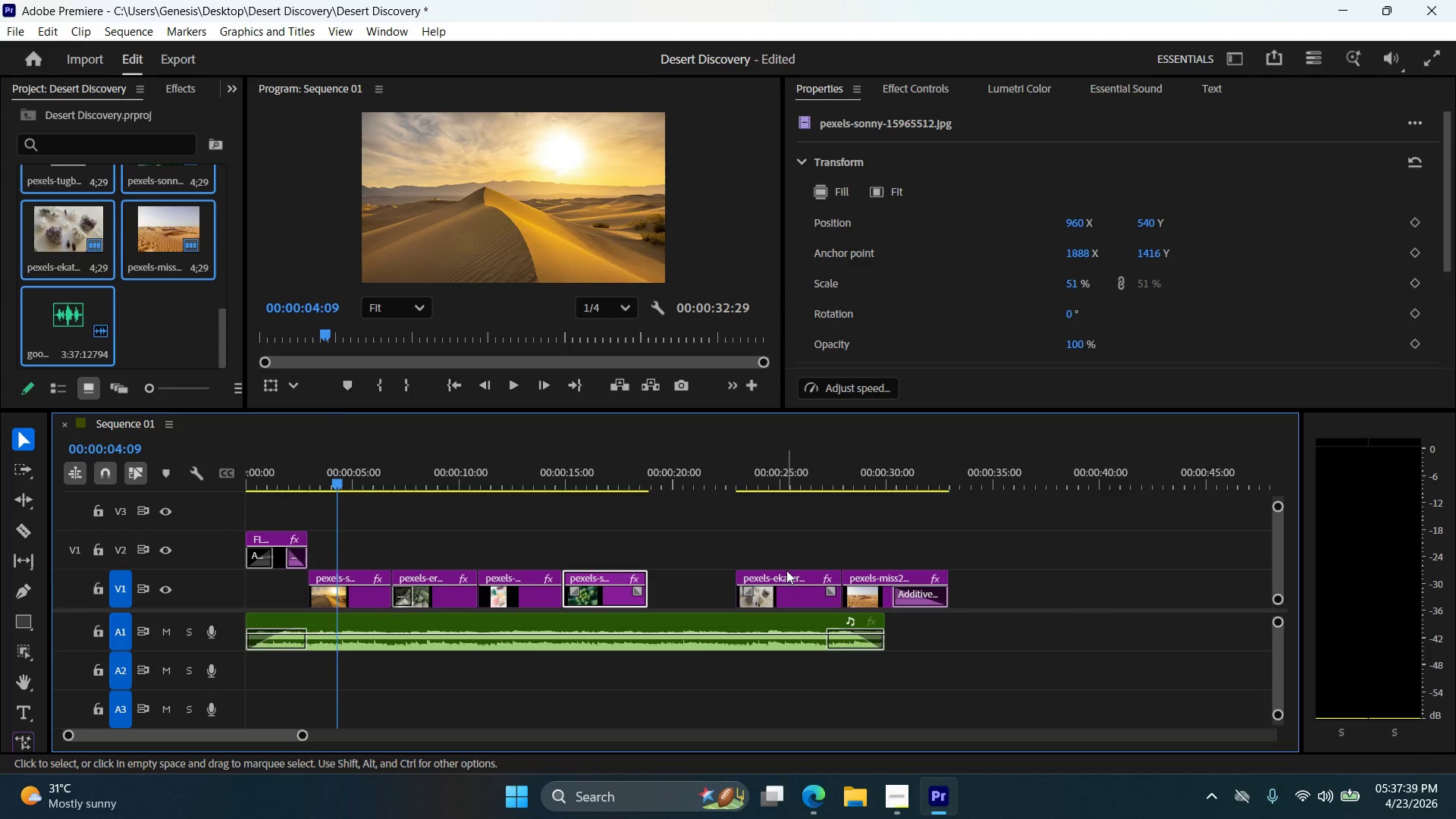 
left_click_drag(start_coordinate=[786, 570], to_coordinate=[698, 575])
 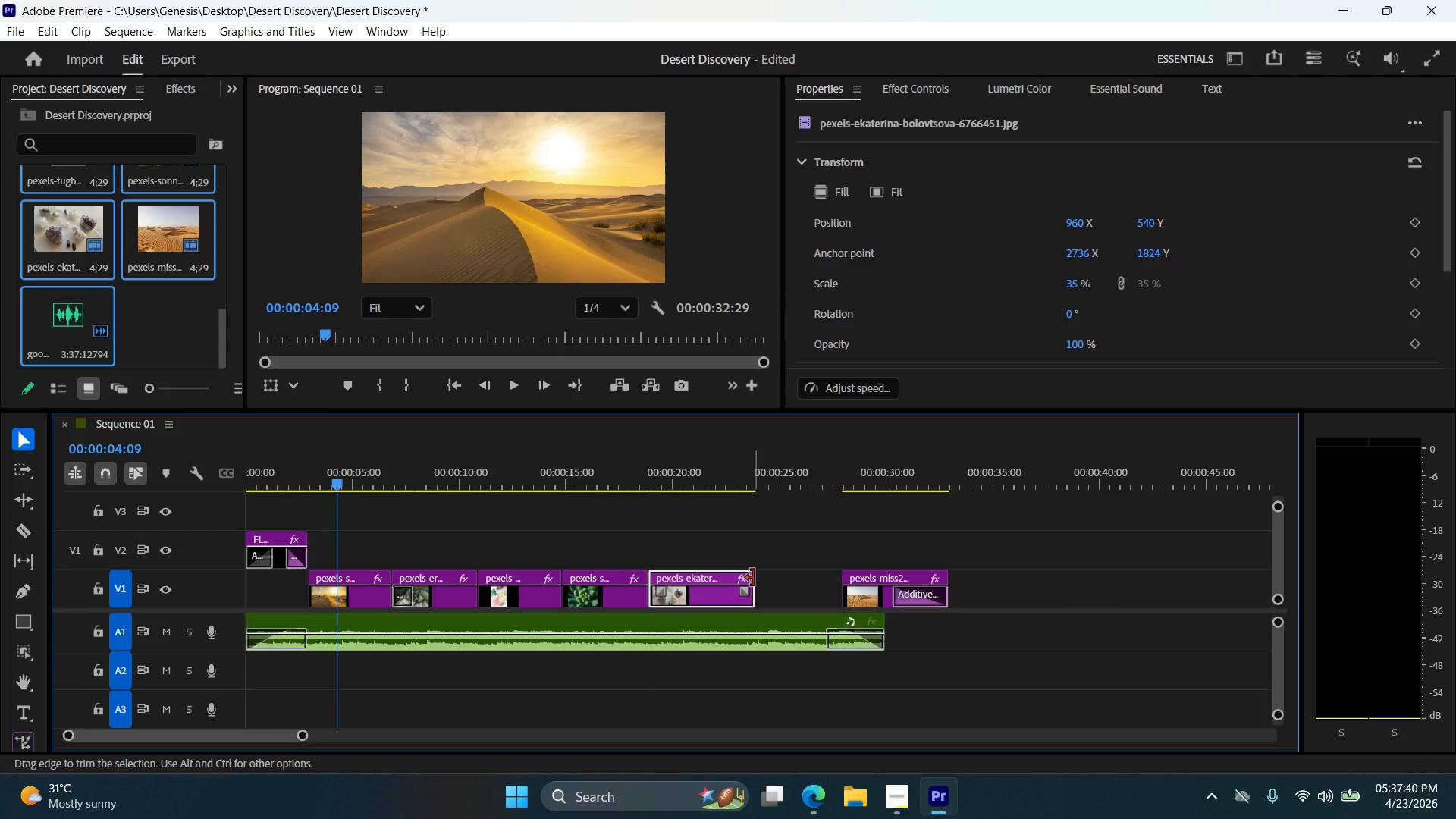 
left_click_drag(start_coordinate=[753, 578], to_coordinate=[733, 577])
 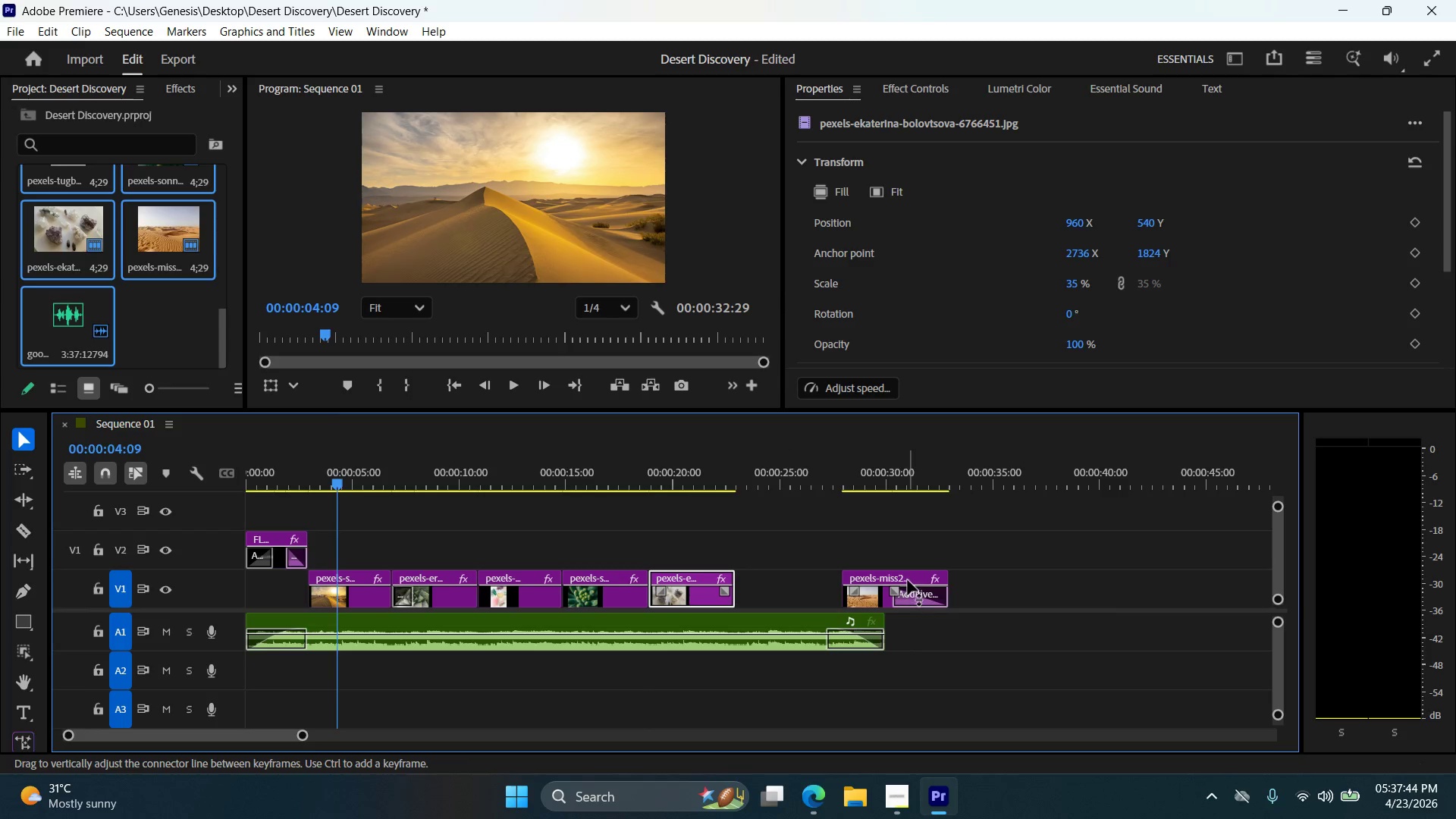 
left_click_drag(start_coordinate=[908, 577], to_coordinate=[808, 578])
 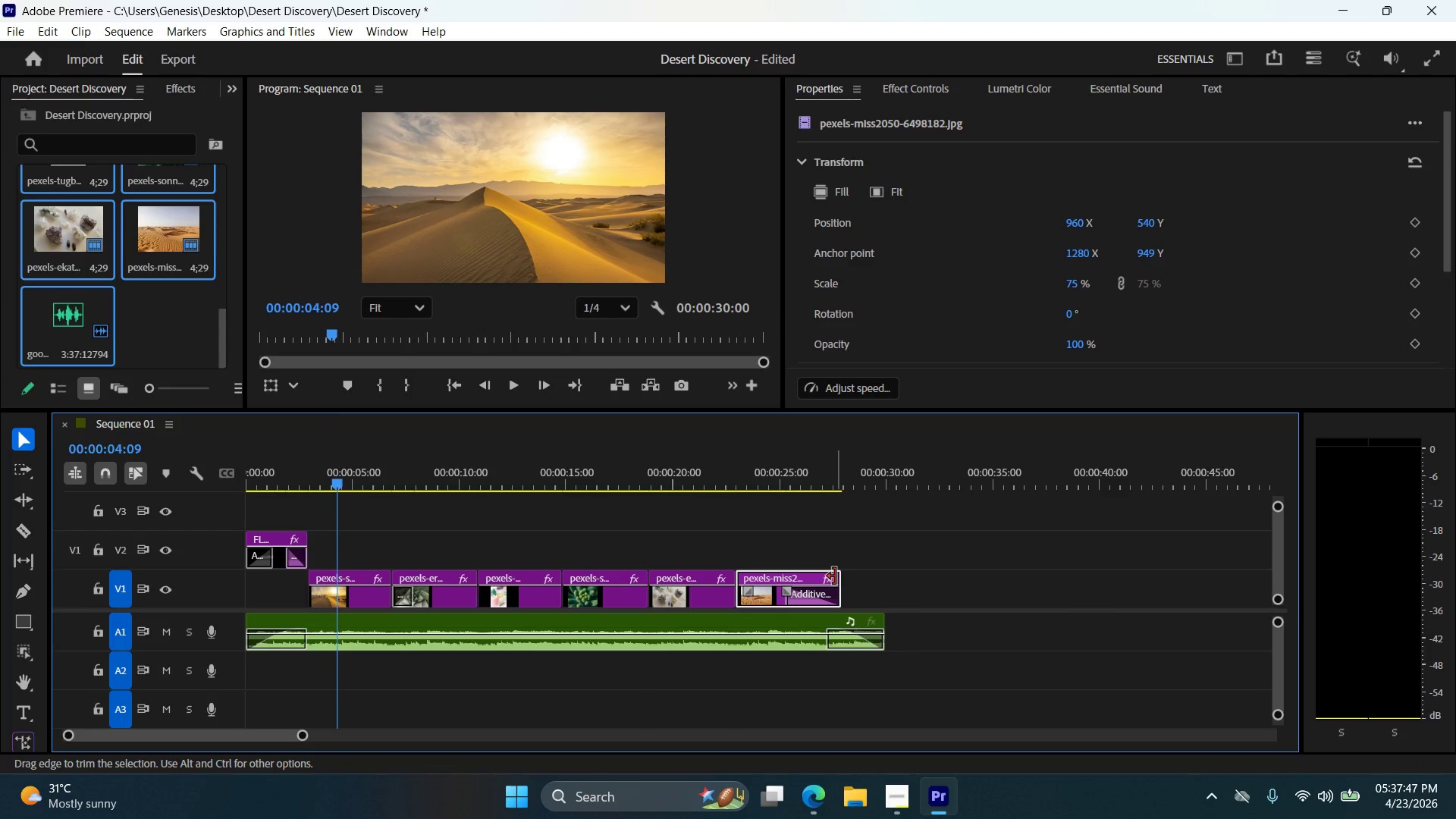 
left_click_drag(start_coordinate=[835, 576], to_coordinate=[813, 574])
 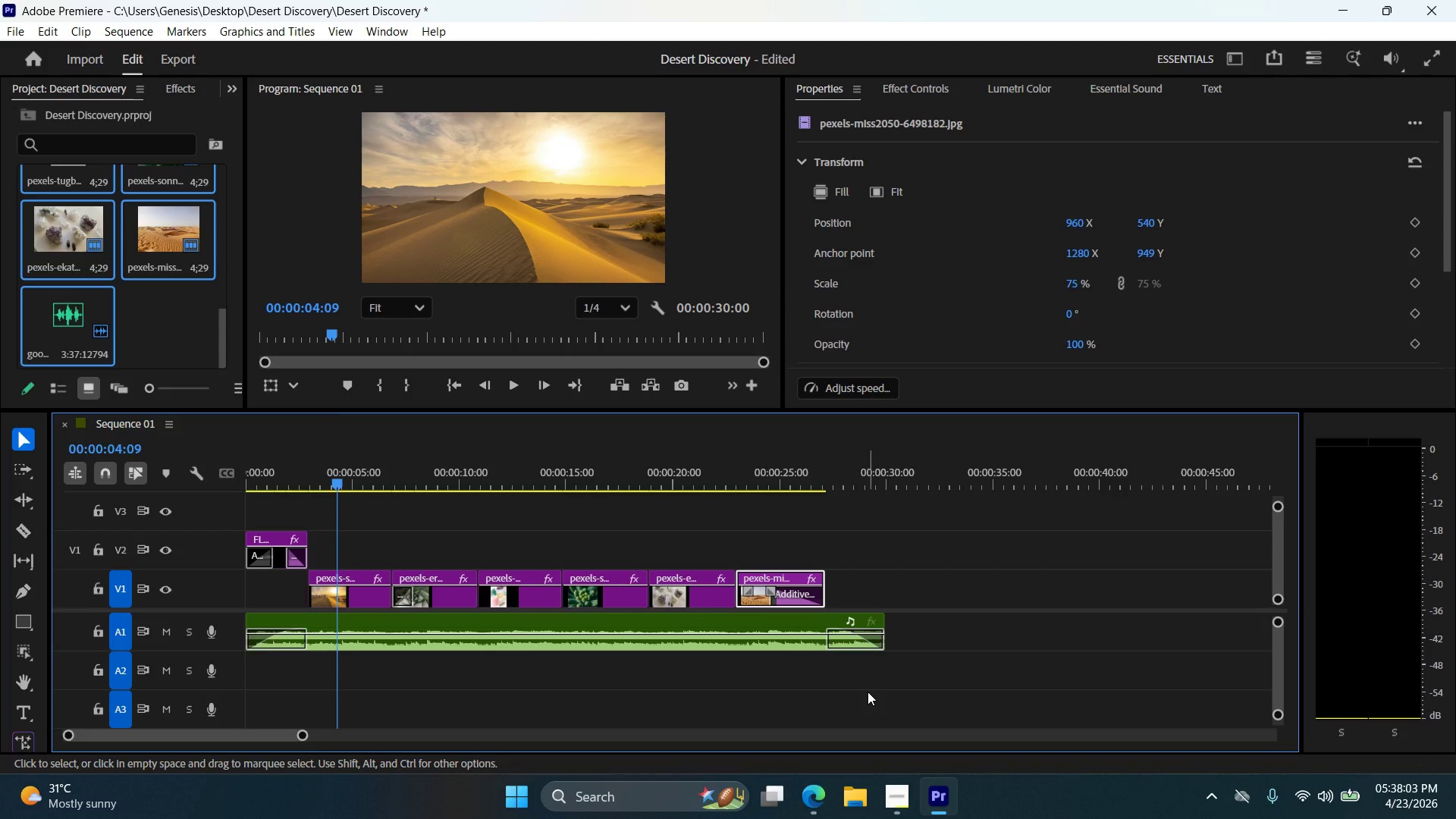 
wait(14.33)
 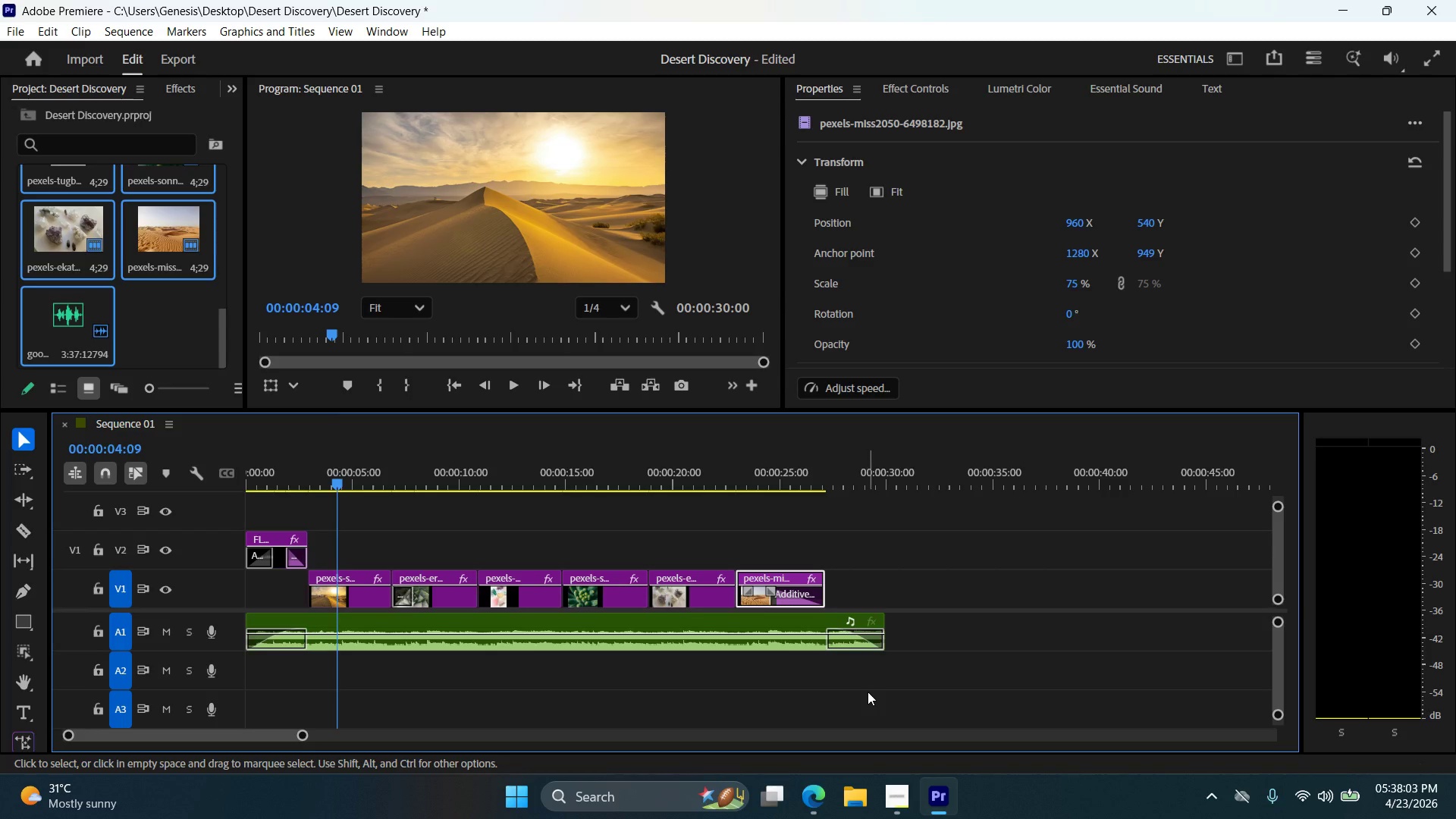 
left_click_drag(start_coordinate=[367, 600], to_coordinate=[901, 549])
 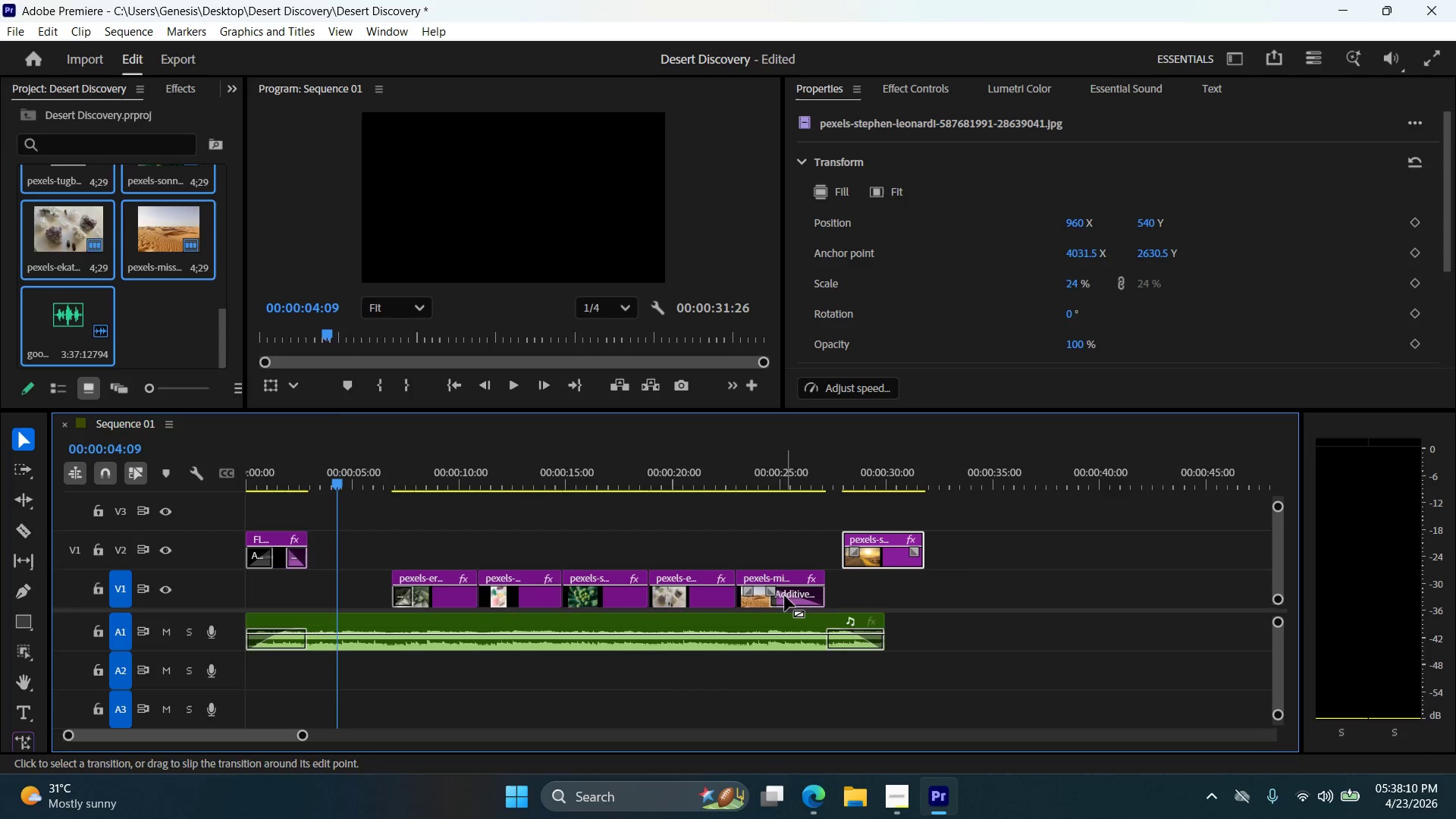 
left_click_drag(start_coordinate=[786, 596], to_coordinate=[523, 520])
 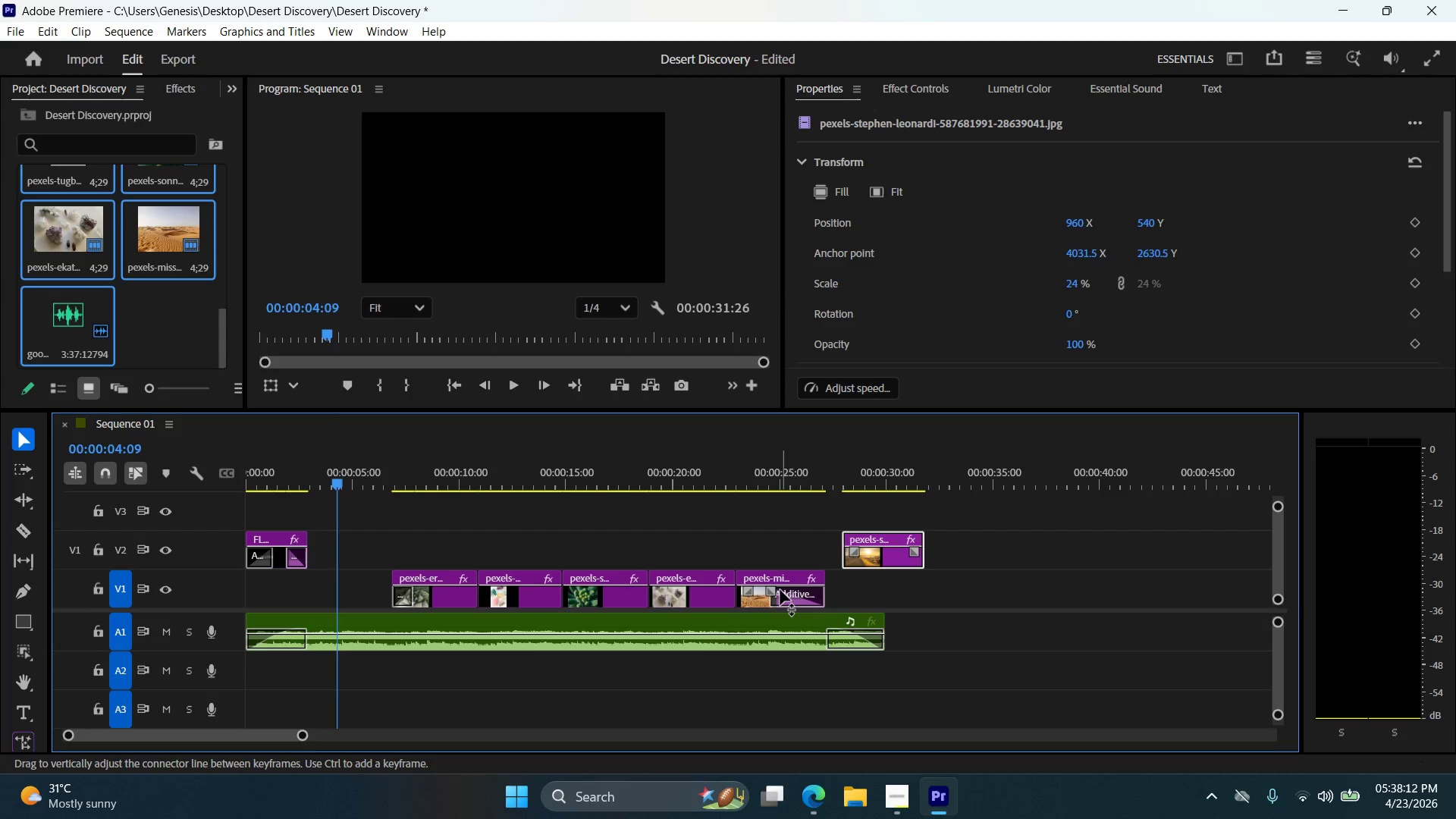 
left_click_drag(start_coordinate=[783, 590], to_coordinate=[721, 548])
 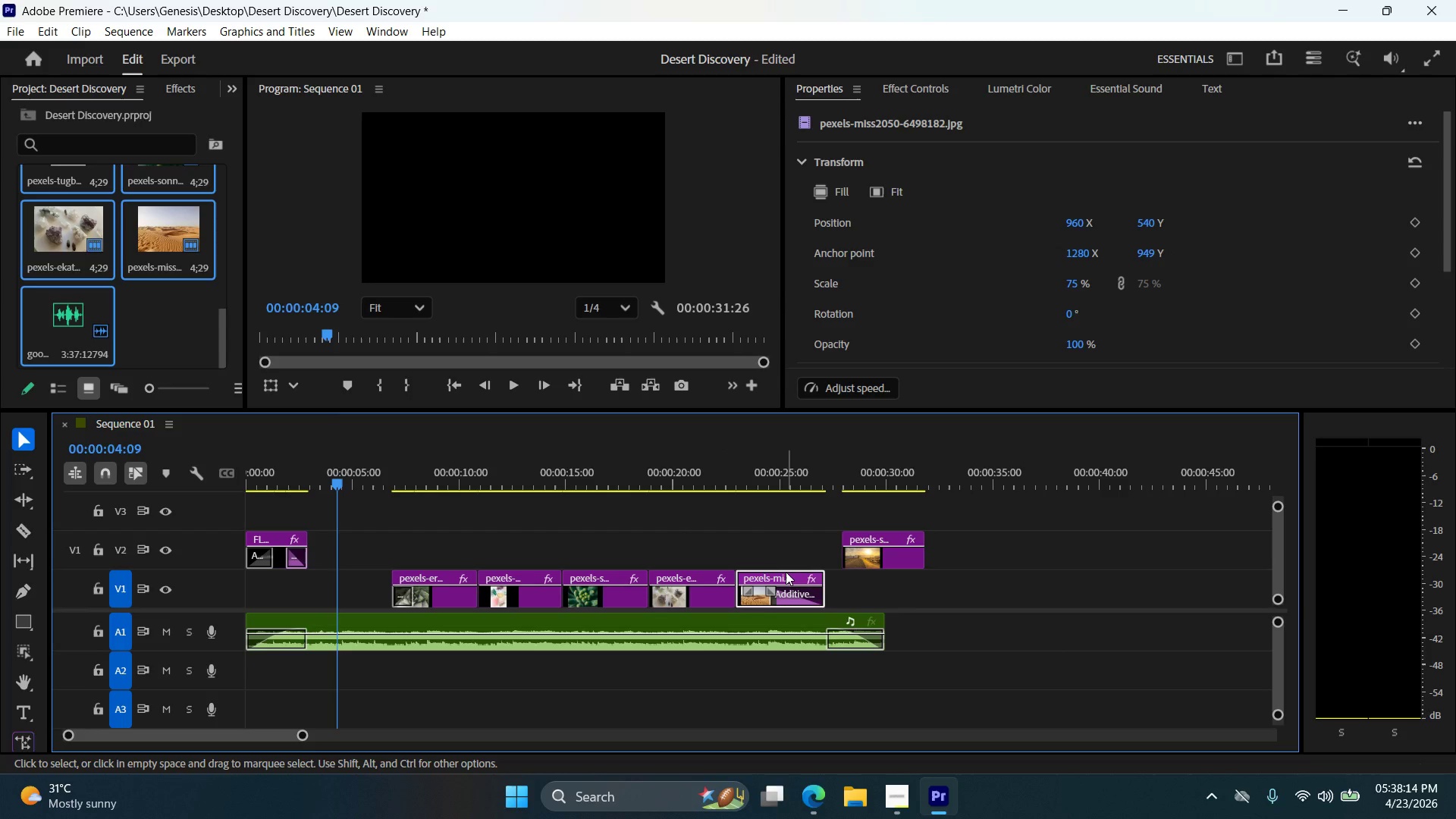 
left_click_drag(start_coordinate=[786, 573], to_coordinate=[347, 587])
 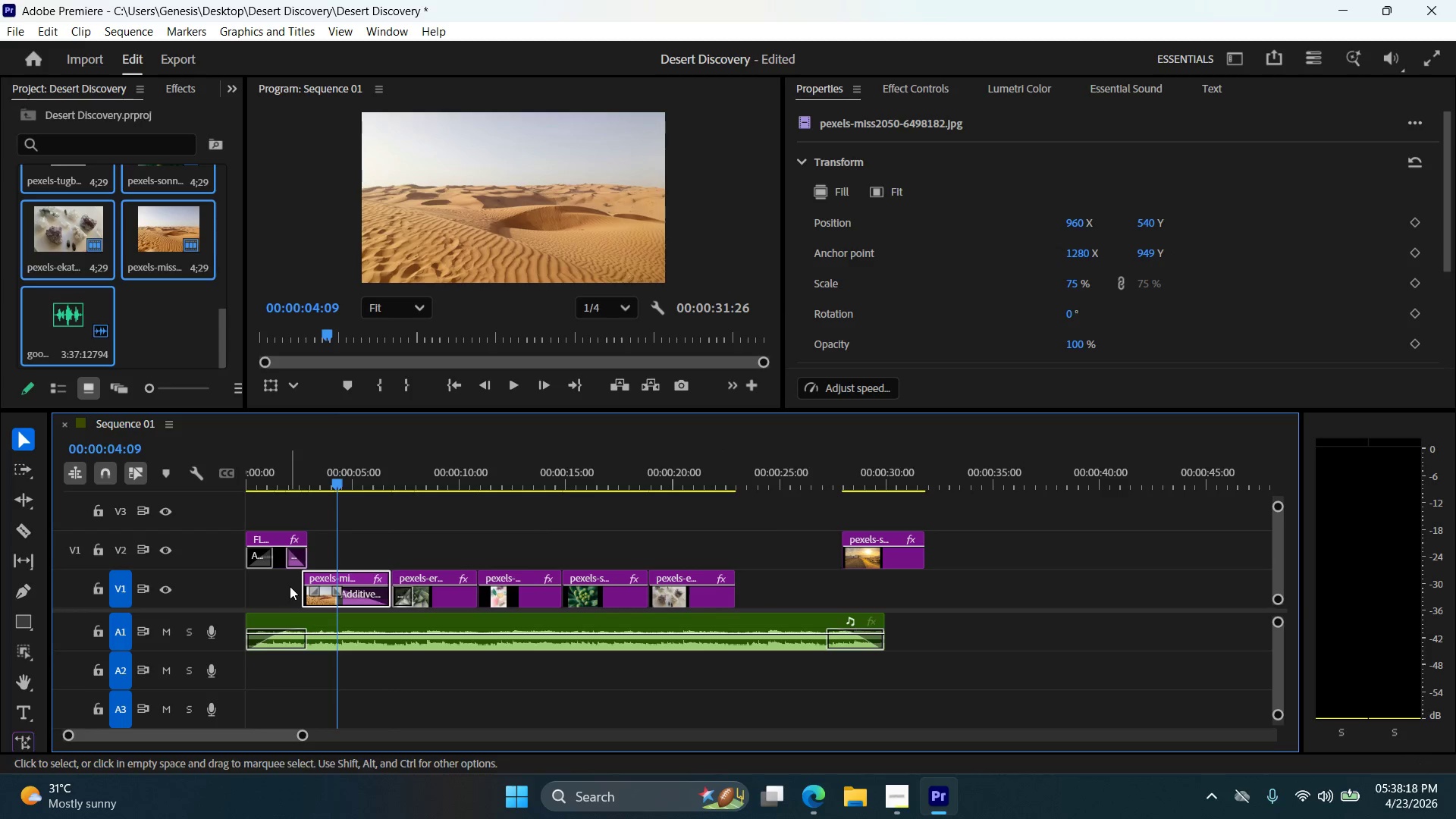 
left_click_drag(start_coordinate=[302, 585], to_coordinate=[309, 585])
 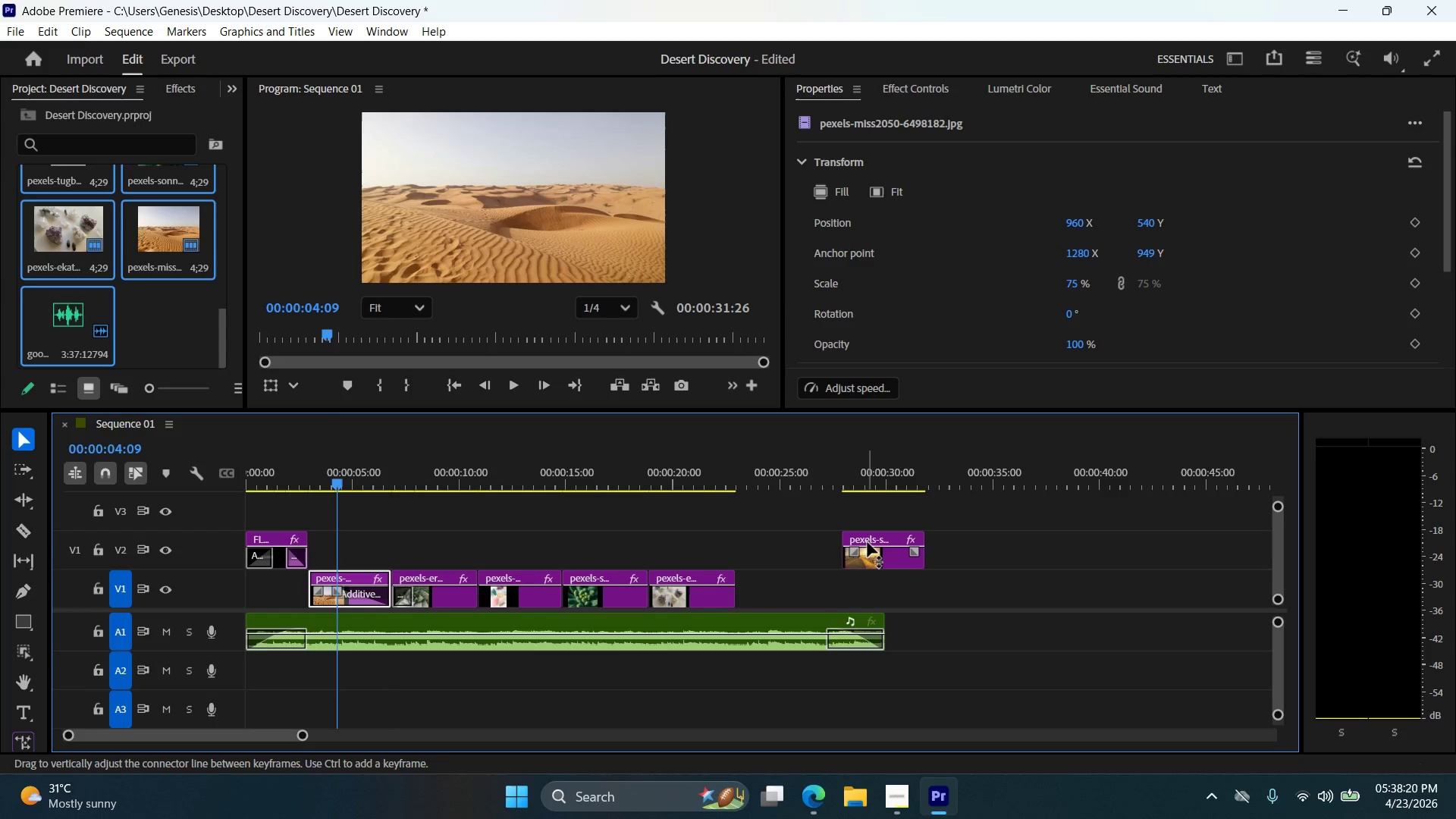 
left_click_drag(start_coordinate=[869, 559], to_coordinate=[761, 588])
 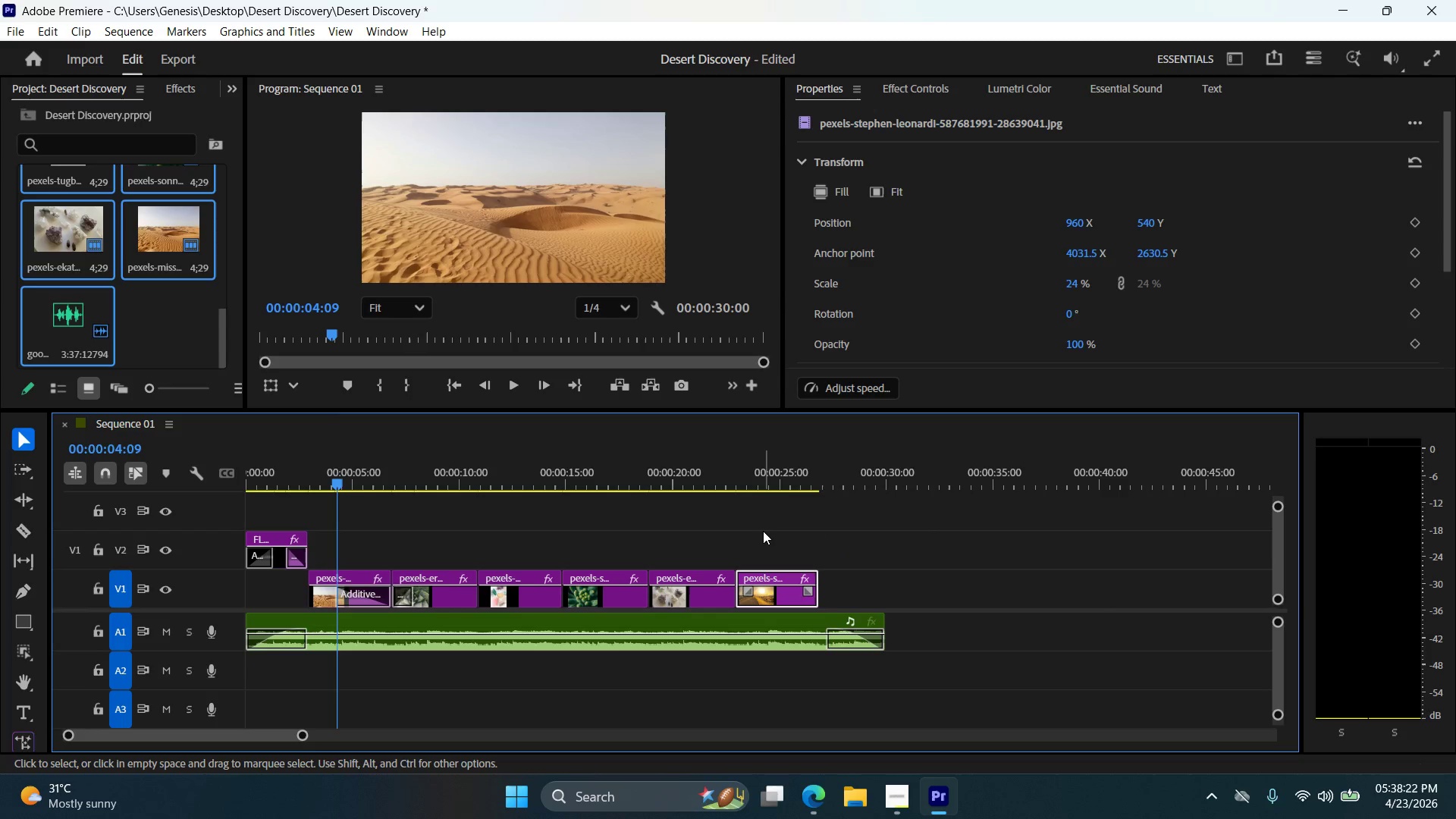 
left_click([762, 531])
 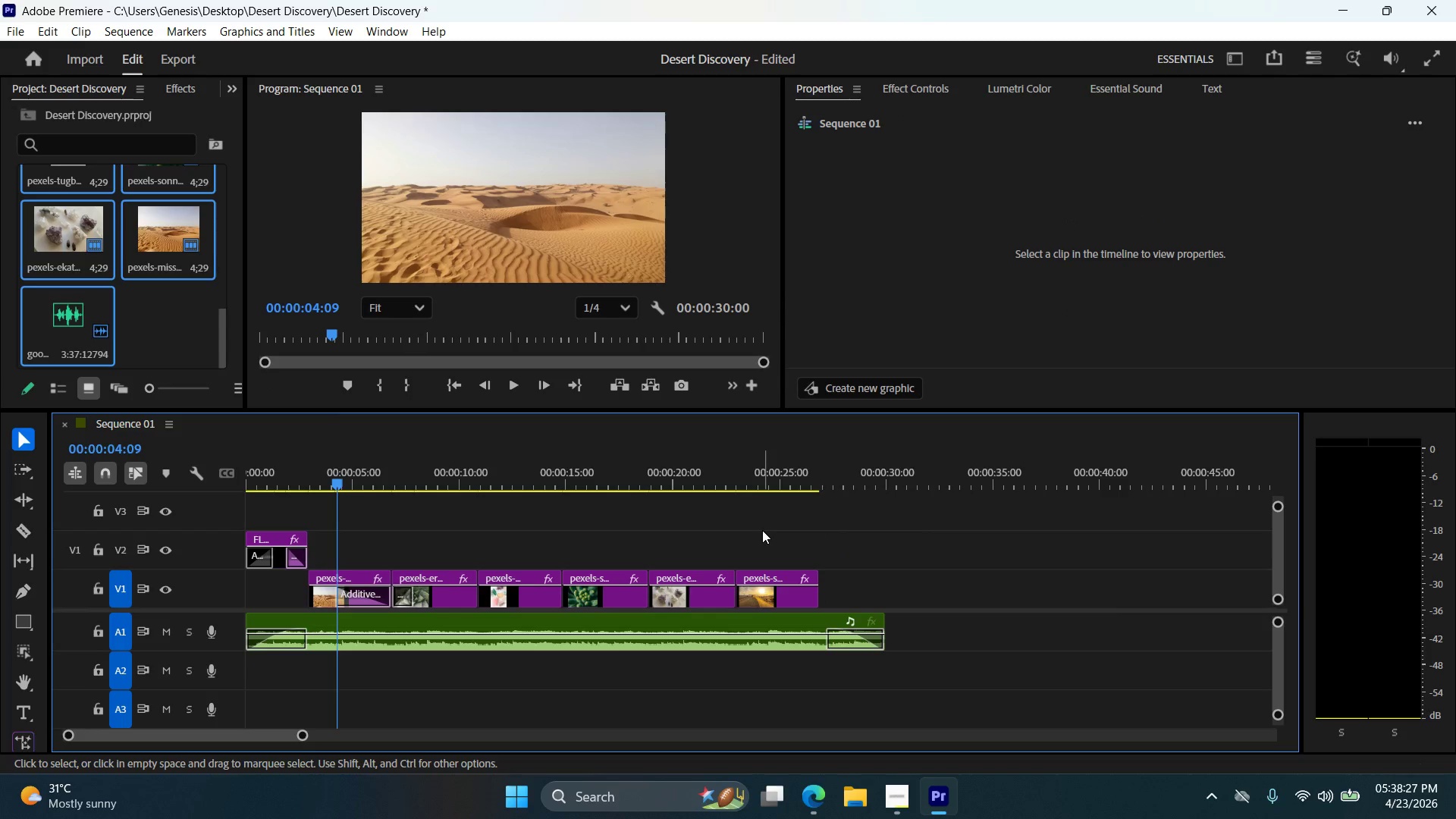 
wait(5.64)
 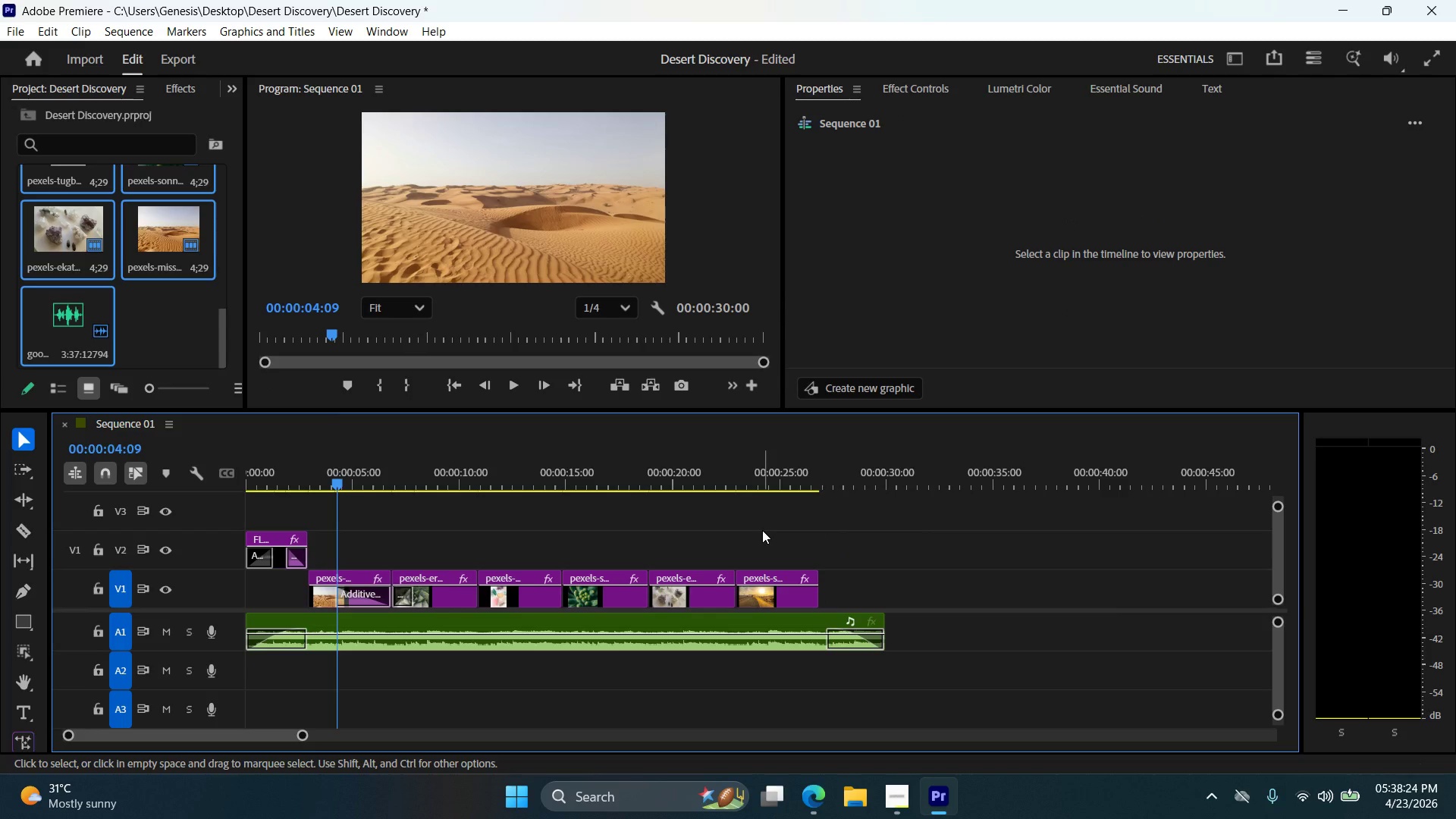 
left_click([908, 792])